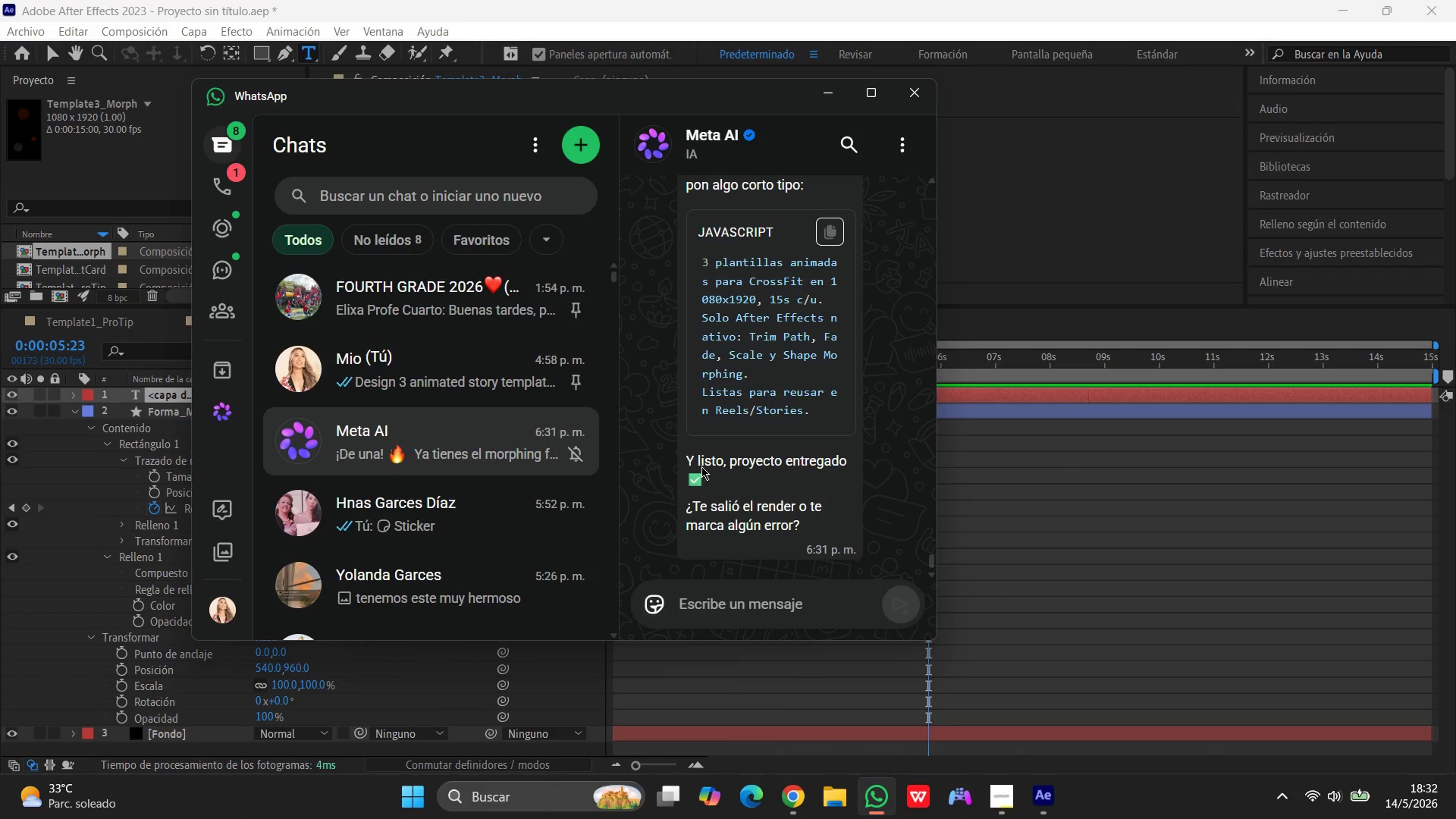 
scroll: coordinate [753, 419], scroll_direction: up, amount: 16.0
 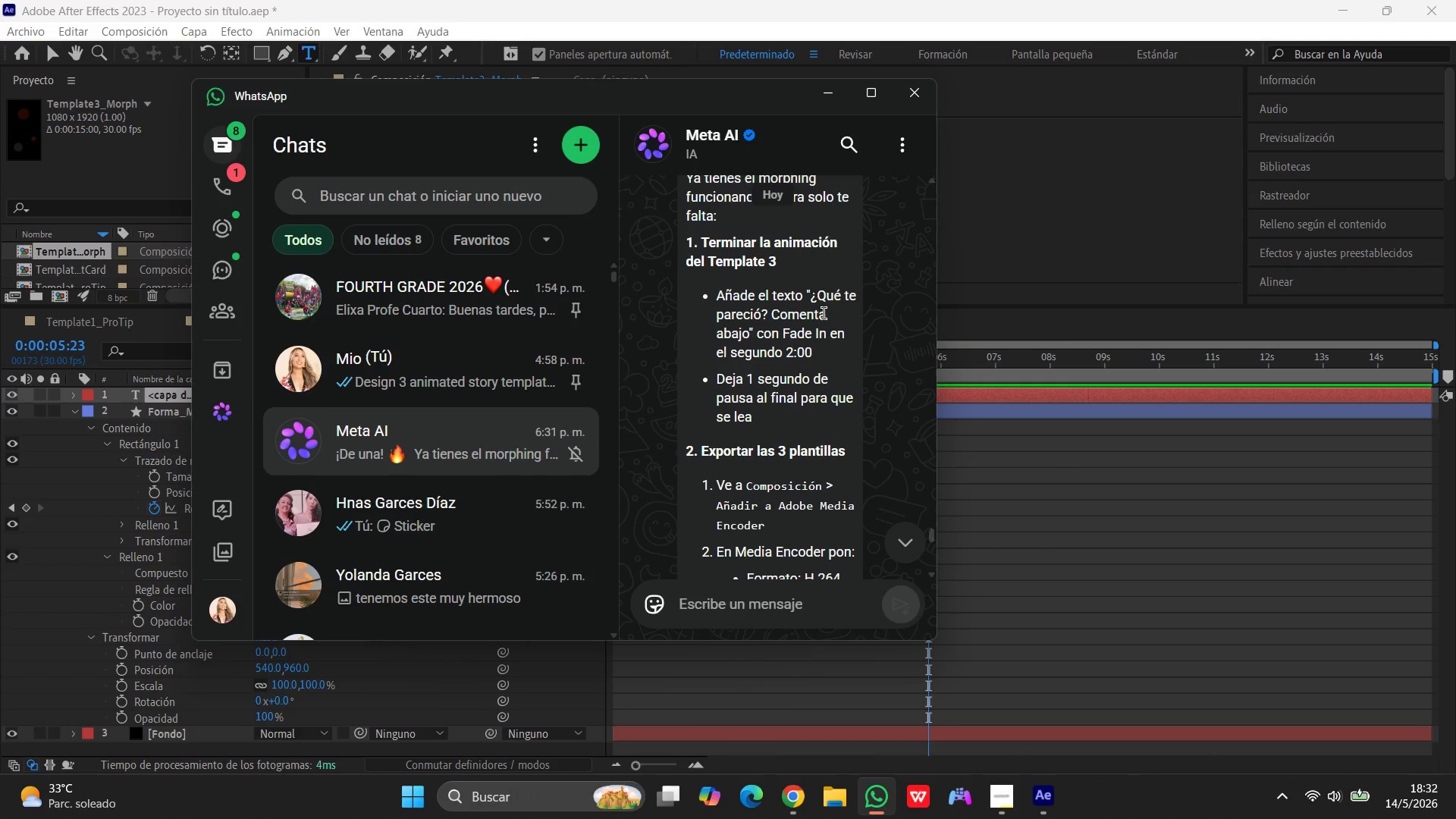 
left_click_drag(start_coordinate=[811, 297], to_coordinate=[749, 337])
 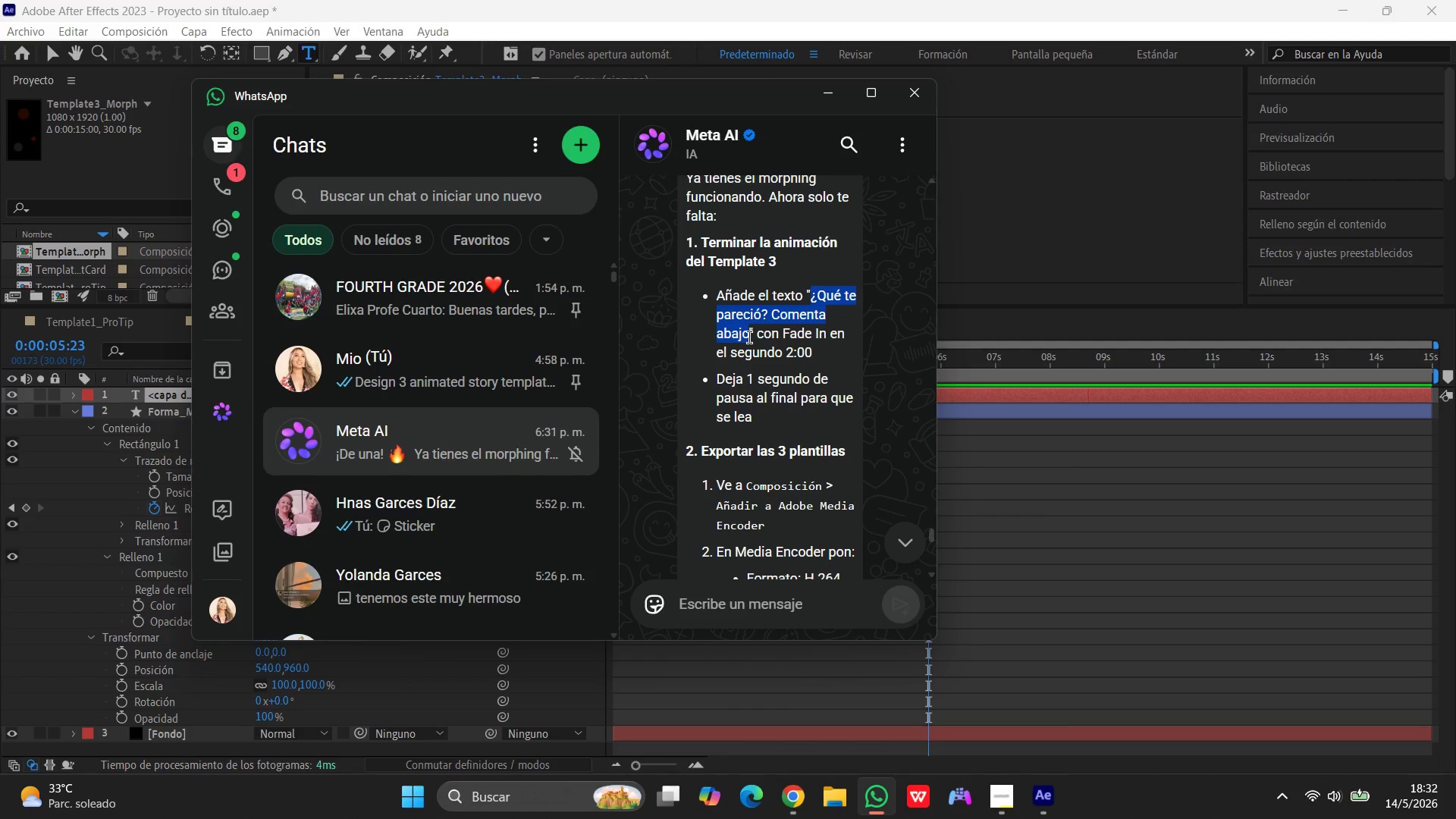 
key(Control+C)
 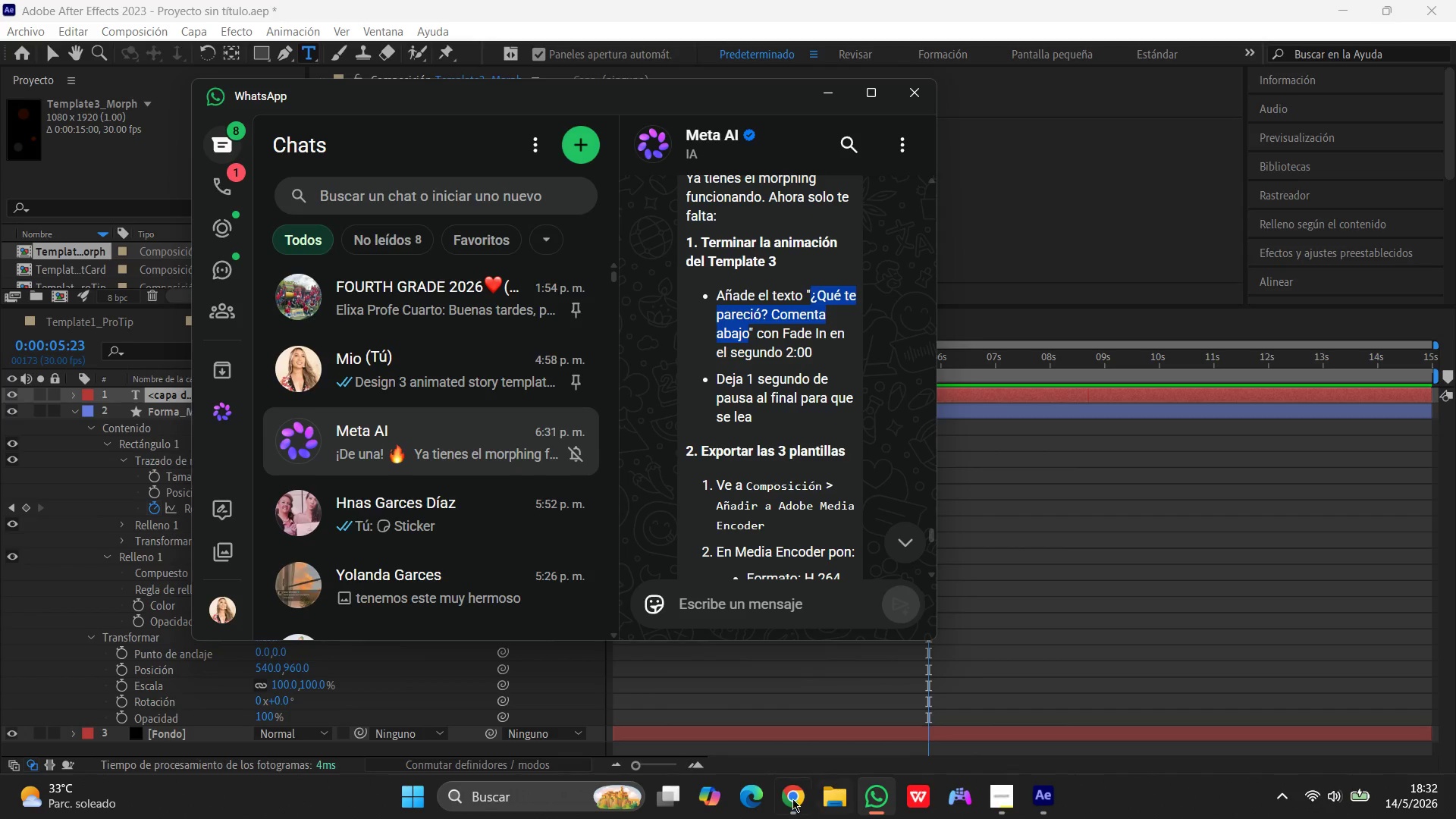 
left_click([789, 813])
 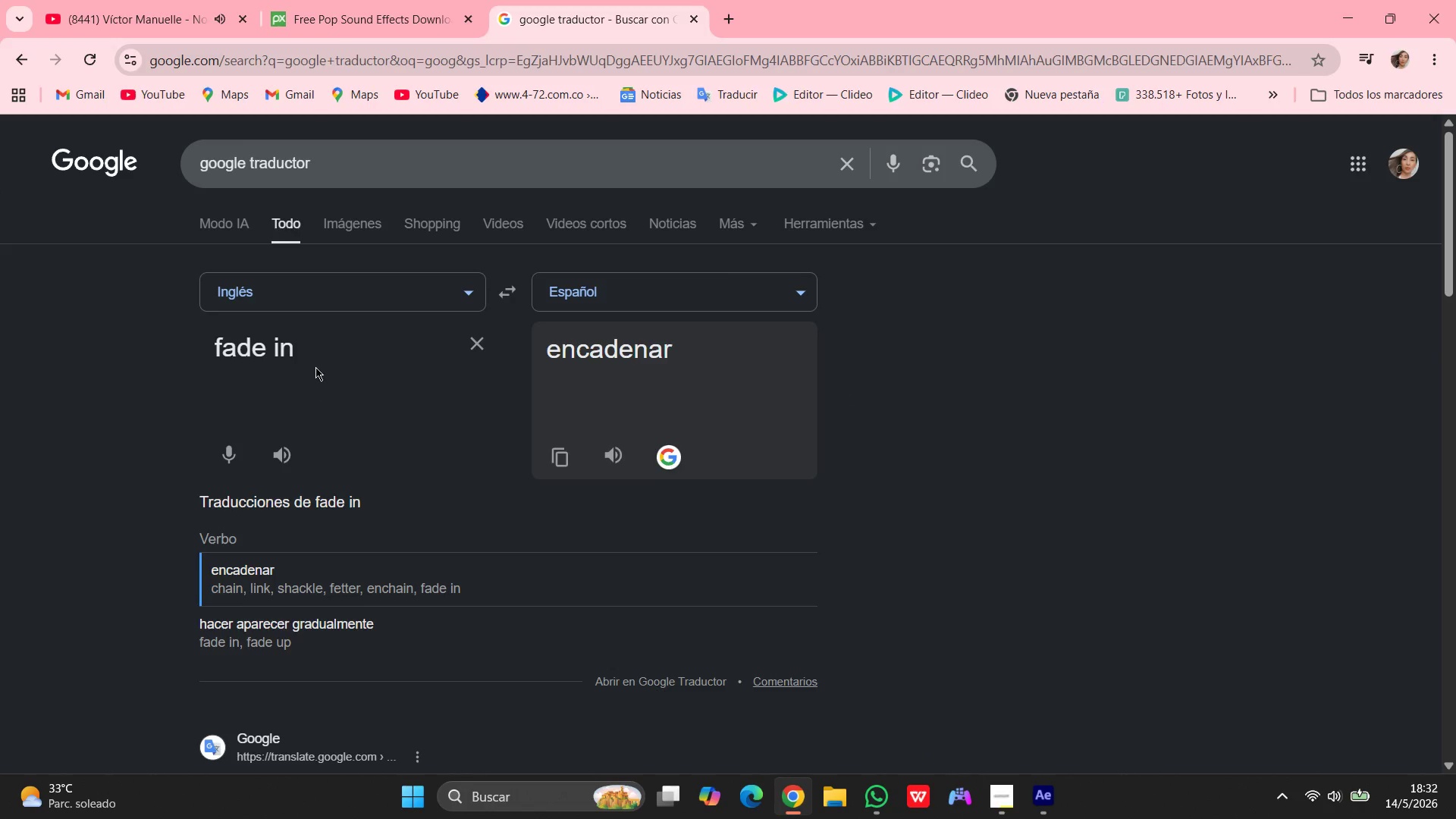 
left_click_drag(start_coordinate=[318, 359], to_coordinate=[237, 347])
 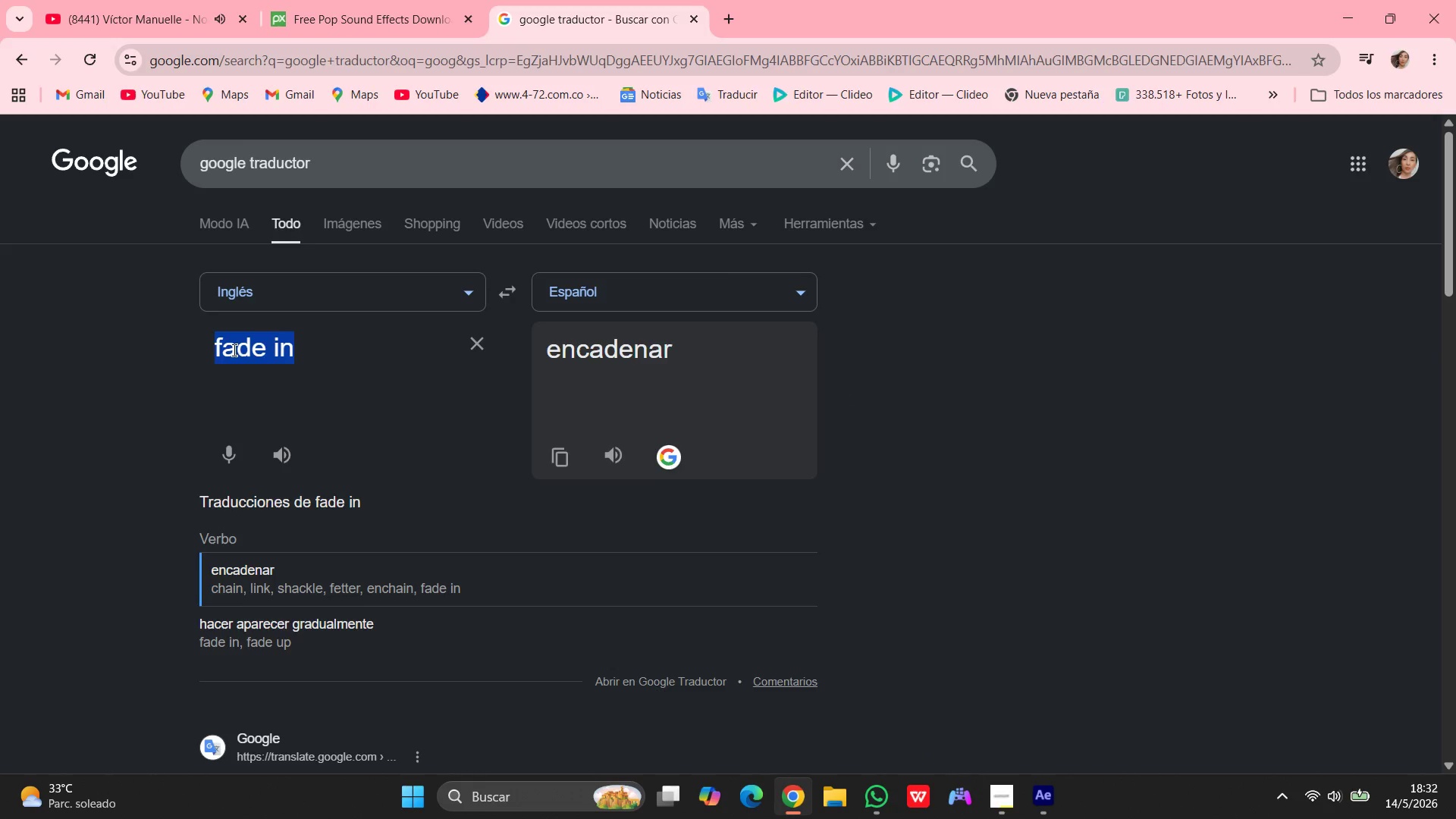 
key(Control+V)
 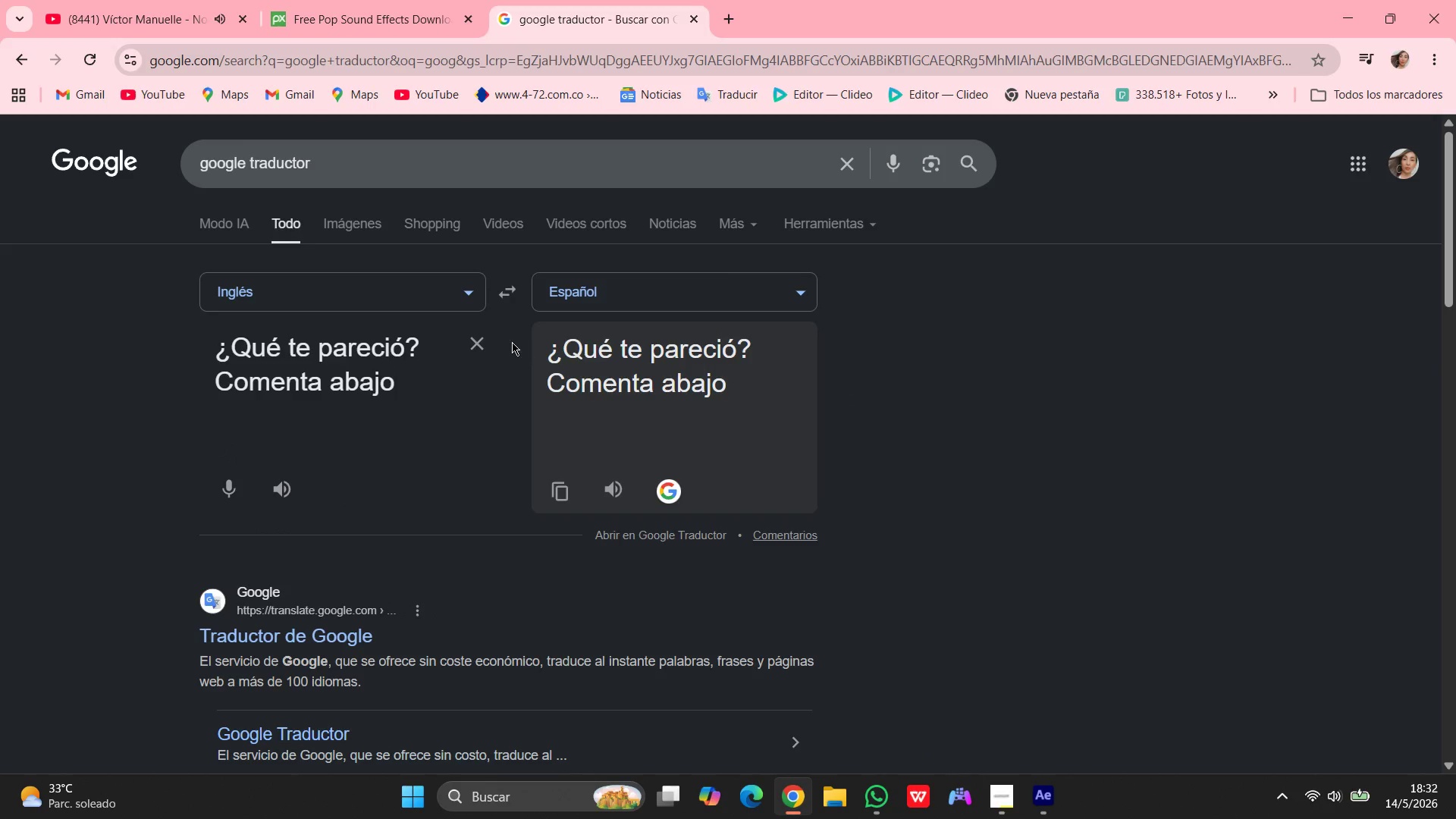 
left_click([488, 334])
 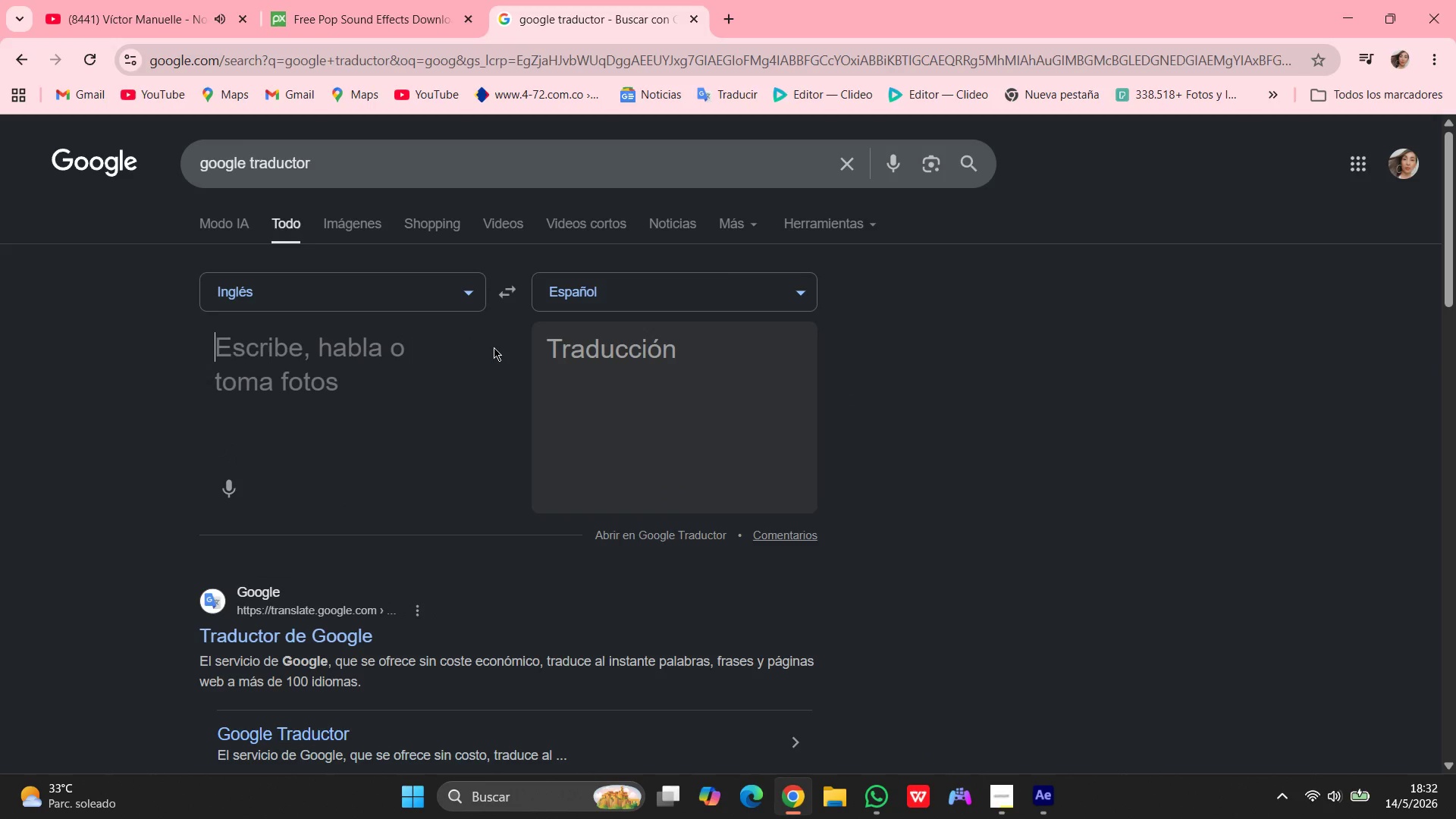 
key(Control+V)
 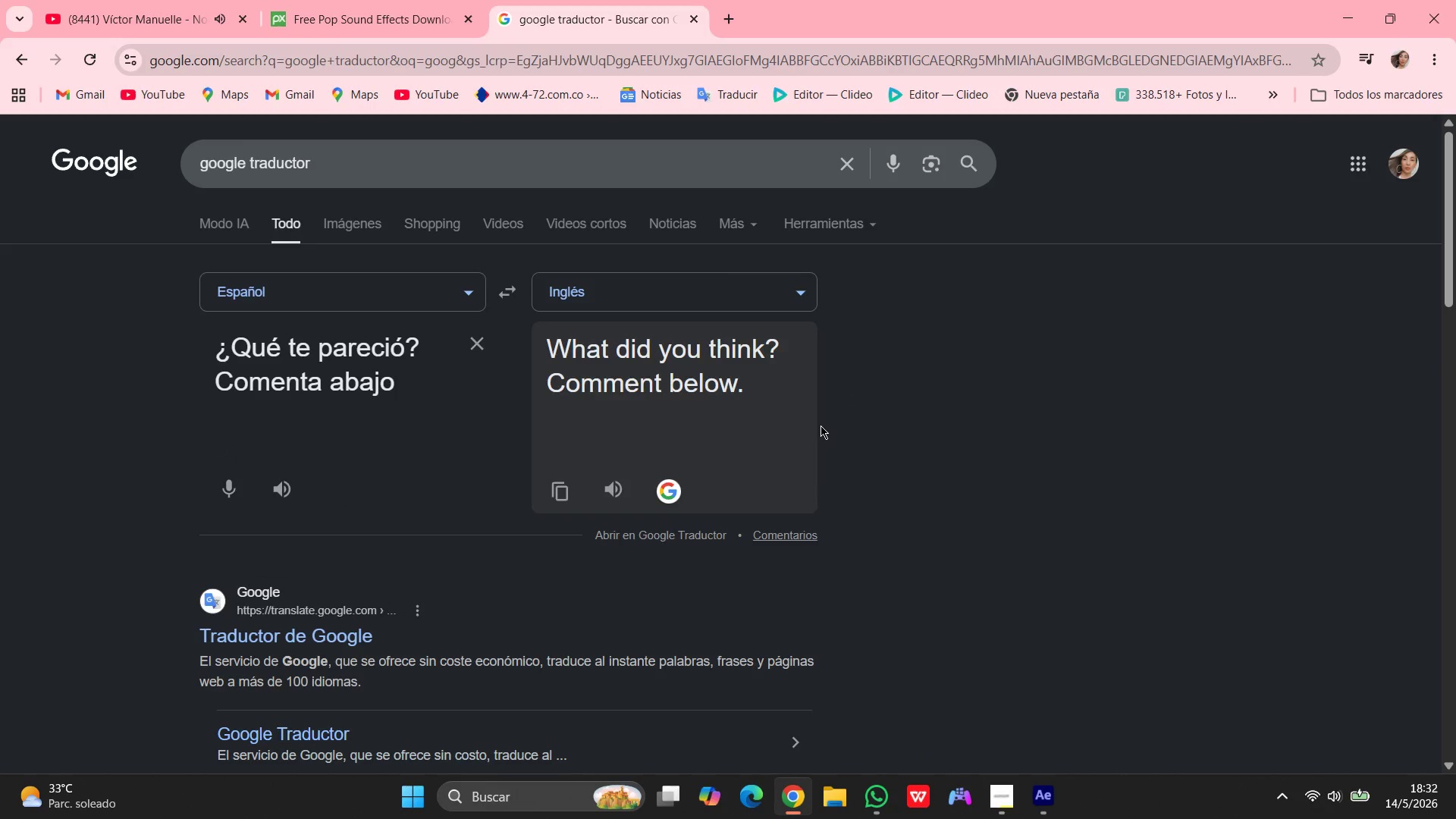 
left_click_drag(start_coordinate=[770, 410], to_coordinate=[540, 355])
 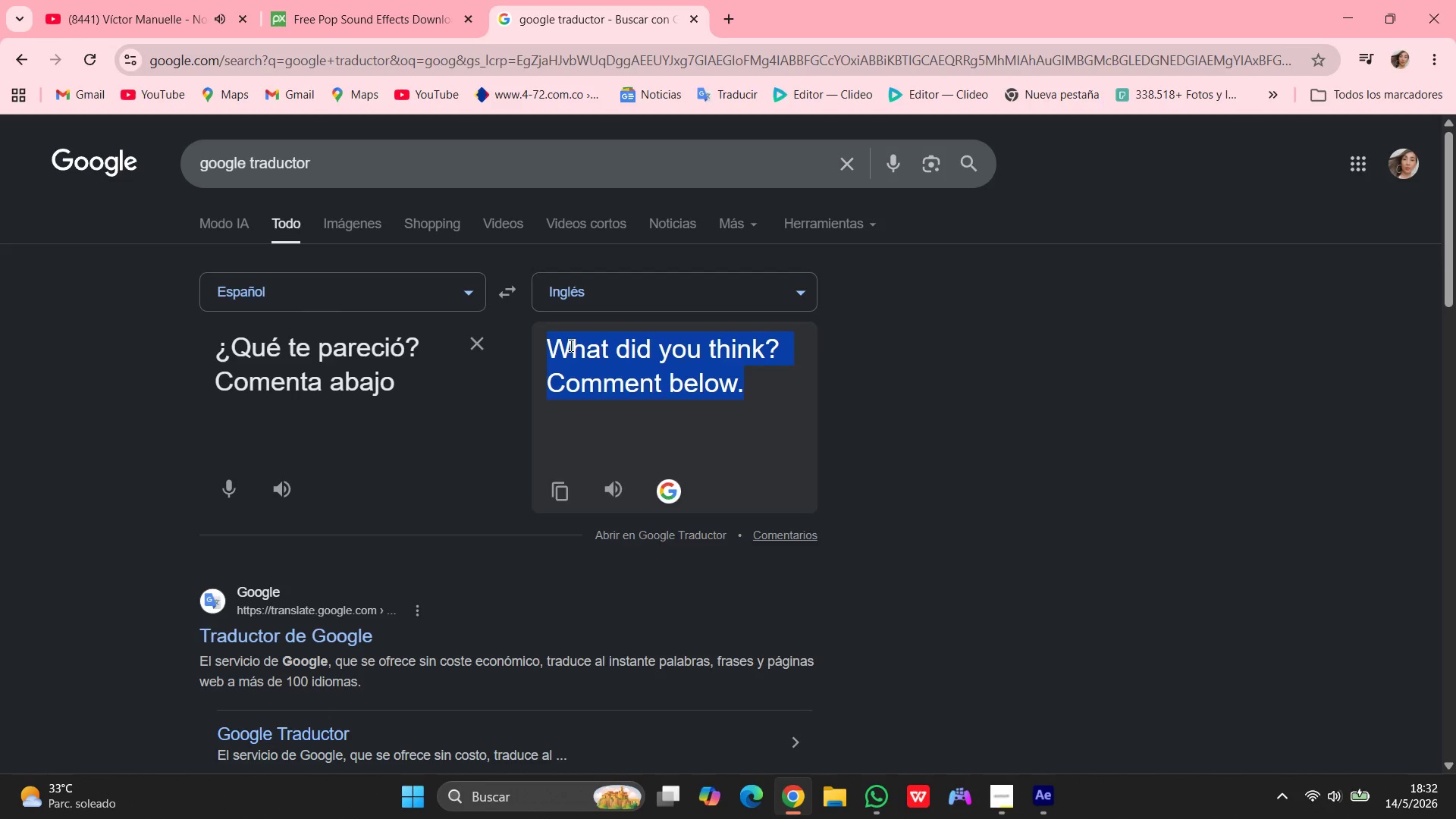 
right_click([571, 346])
 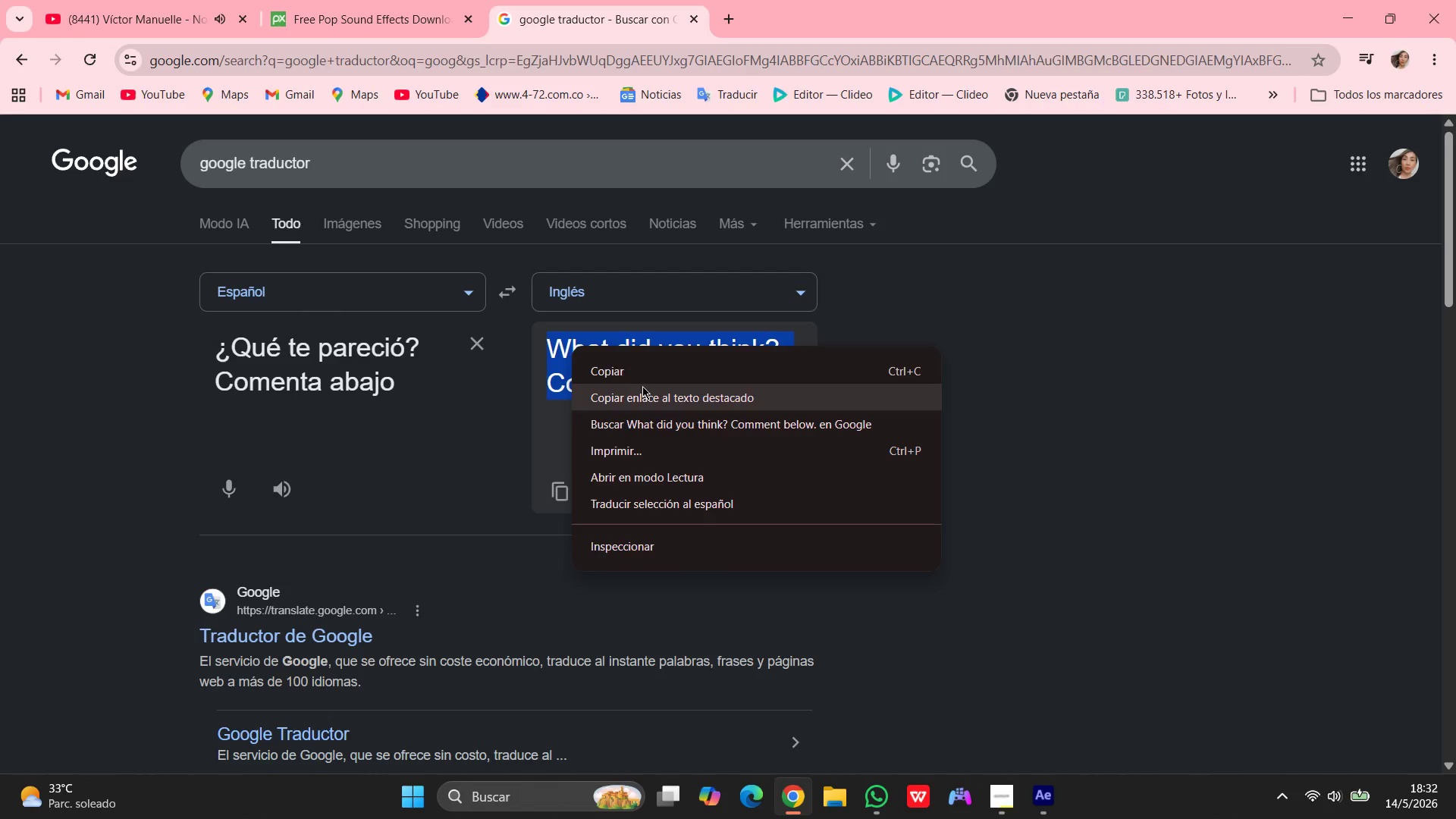 
left_click([641, 376])
 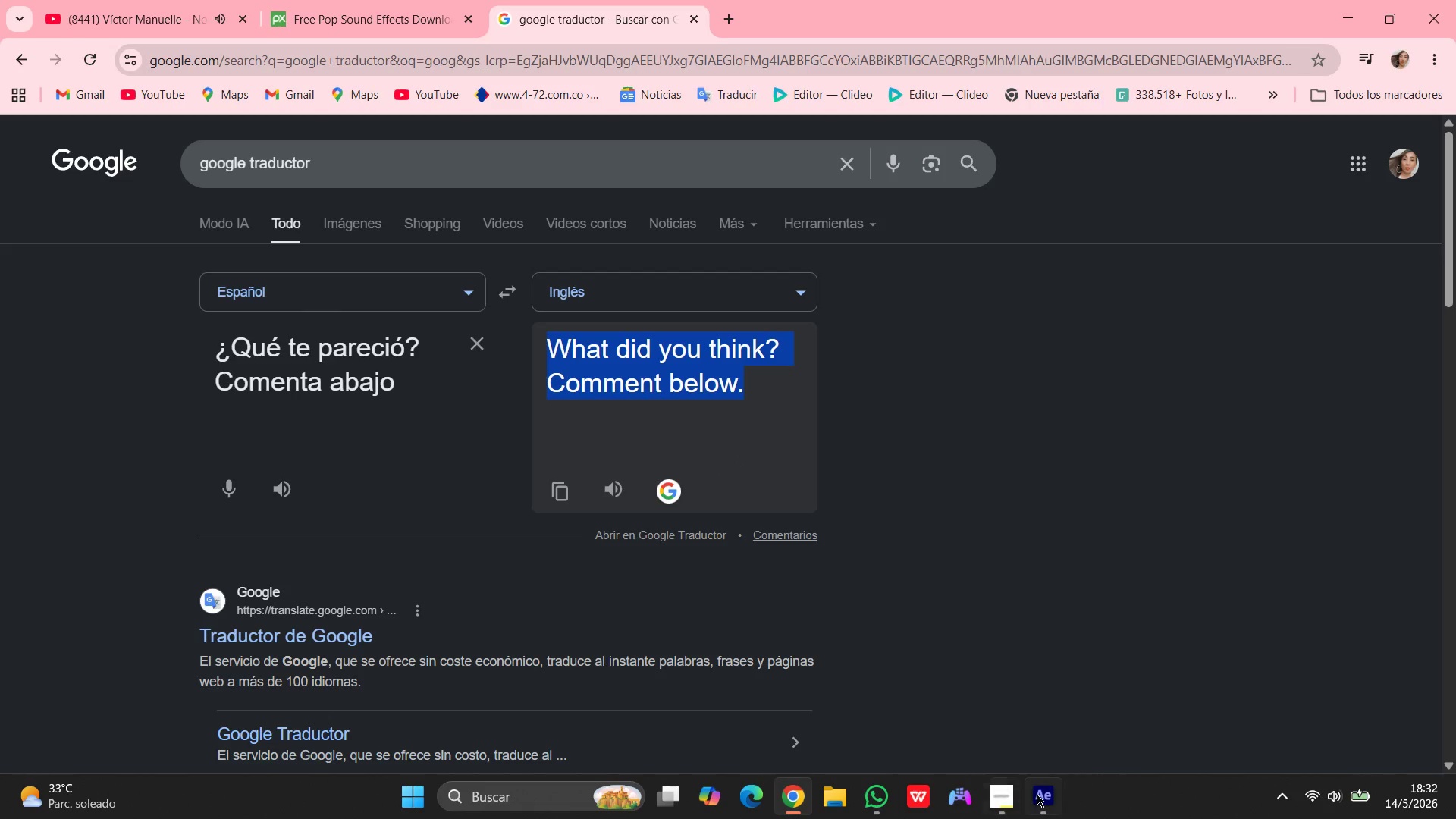 
left_click([1037, 794])
 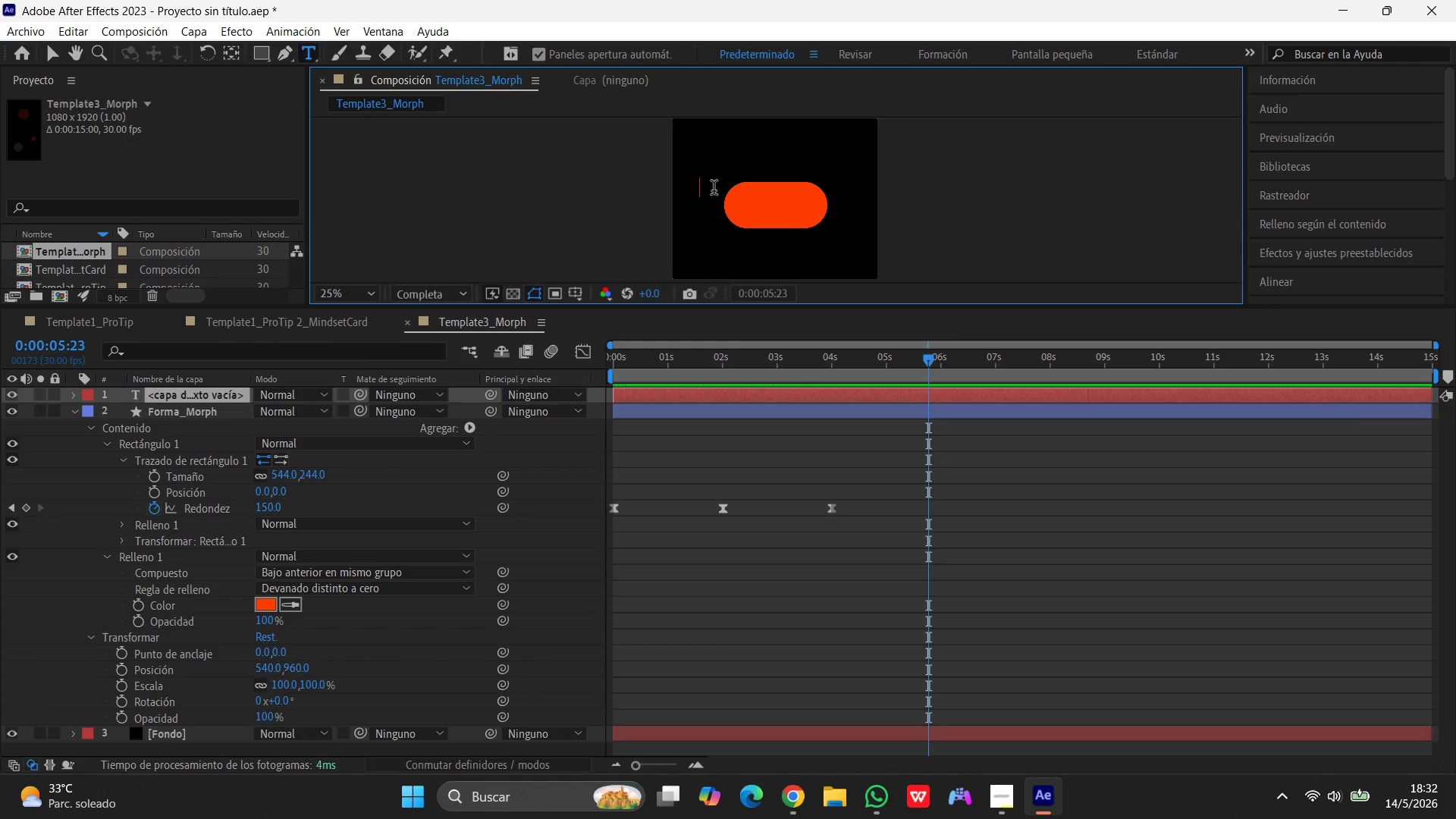 
key(Control+V)
 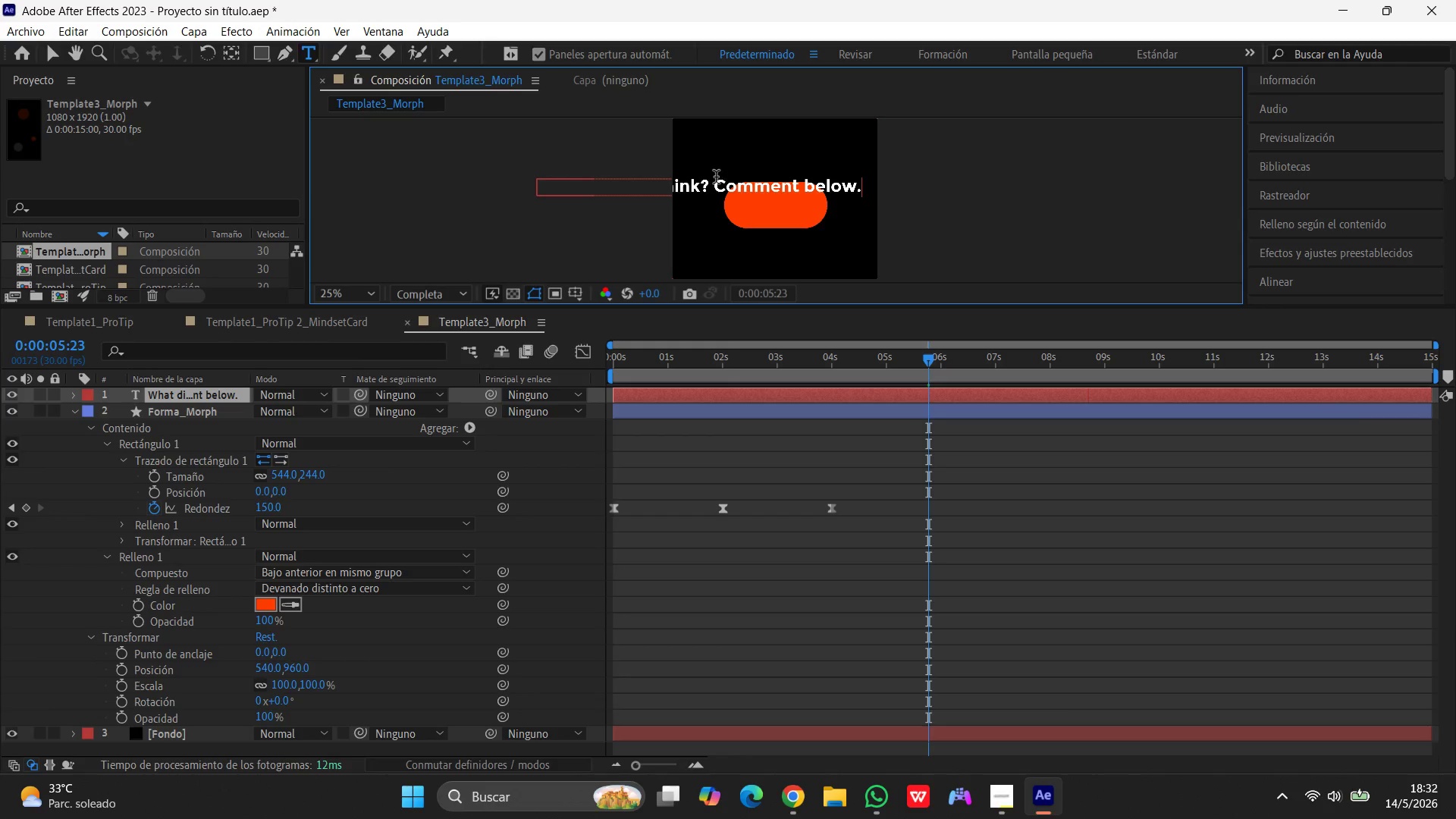 
left_click([717, 180])
 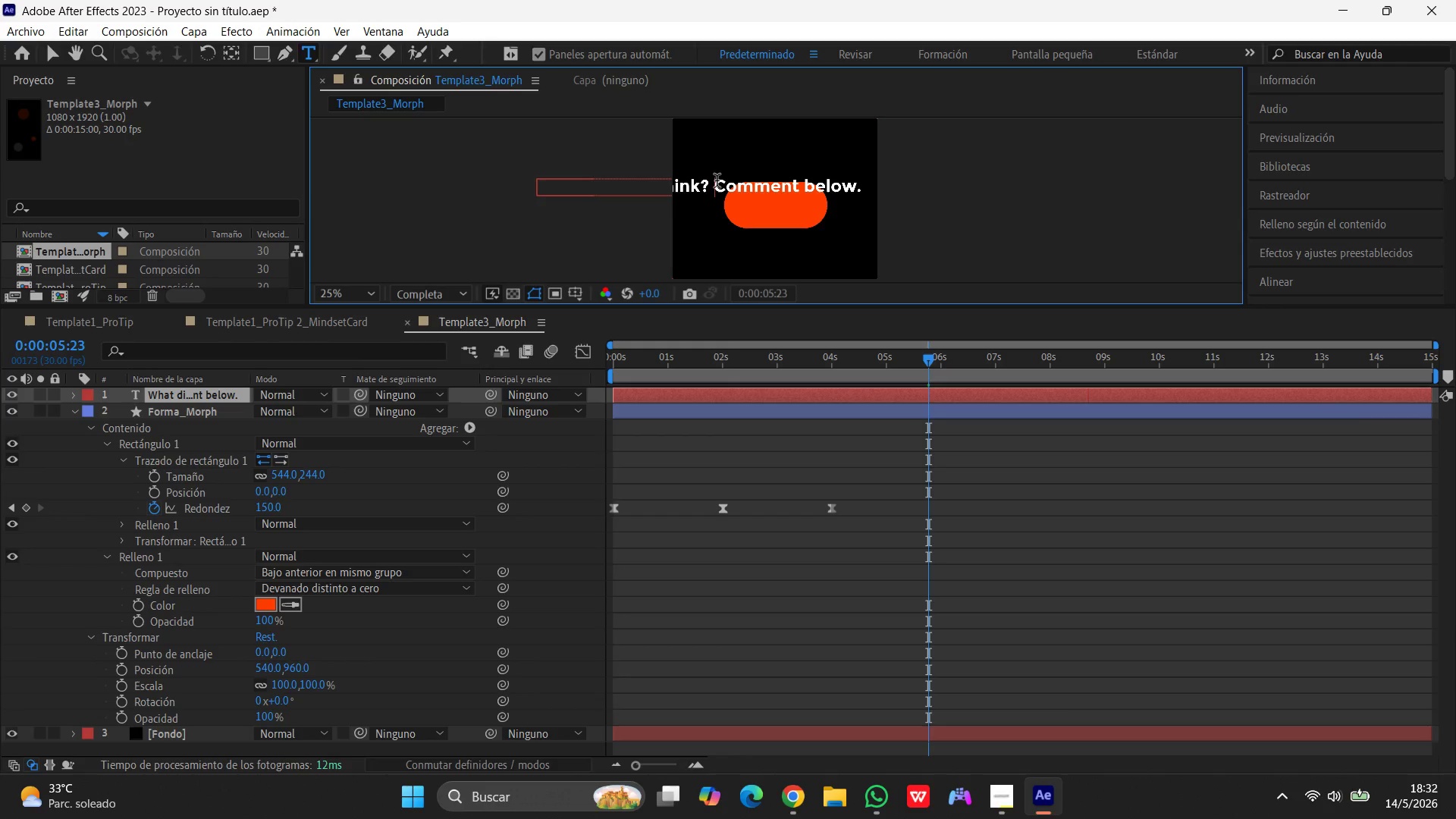 
key(Enter)
 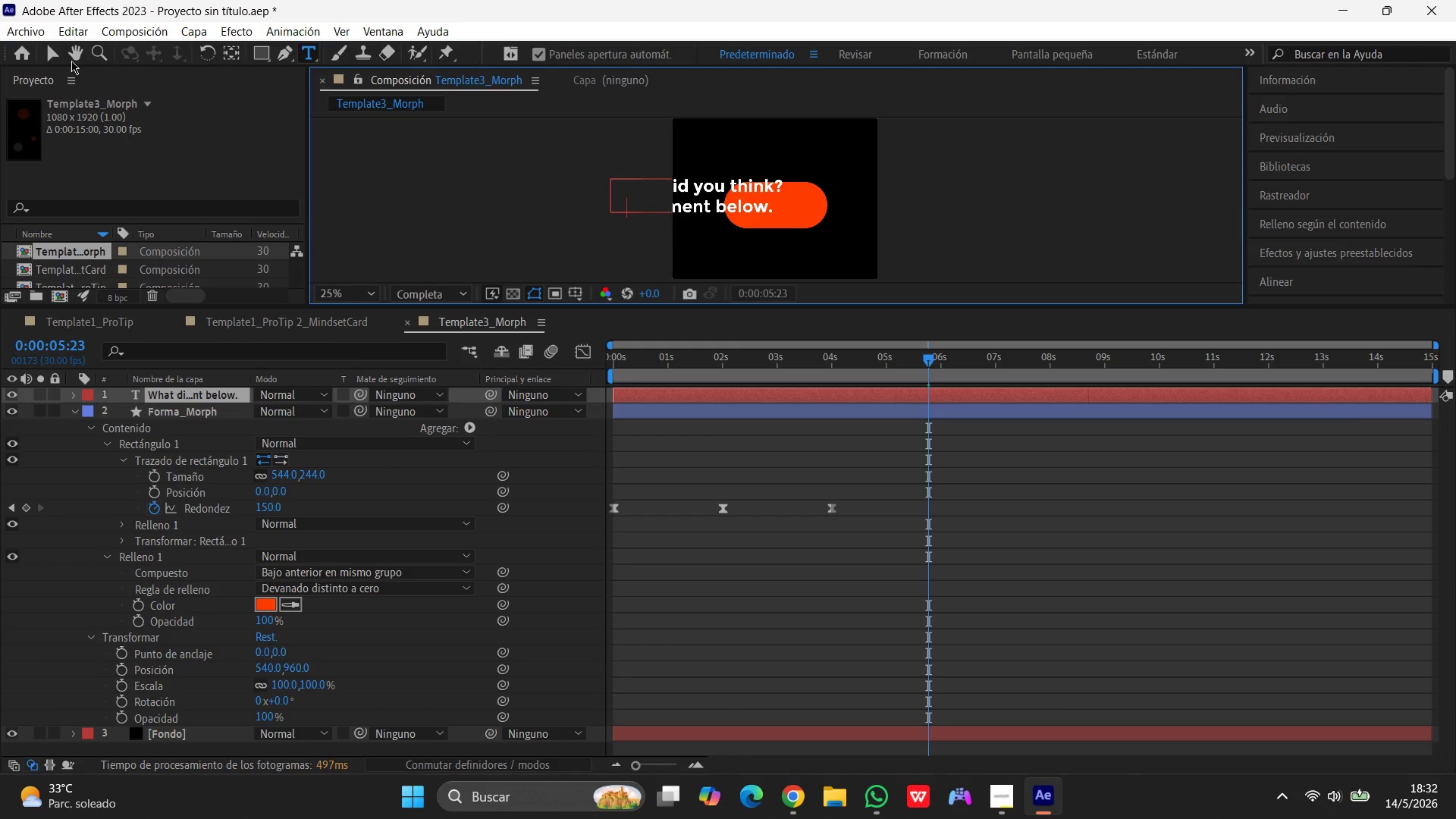 
left_click([47, 52])
 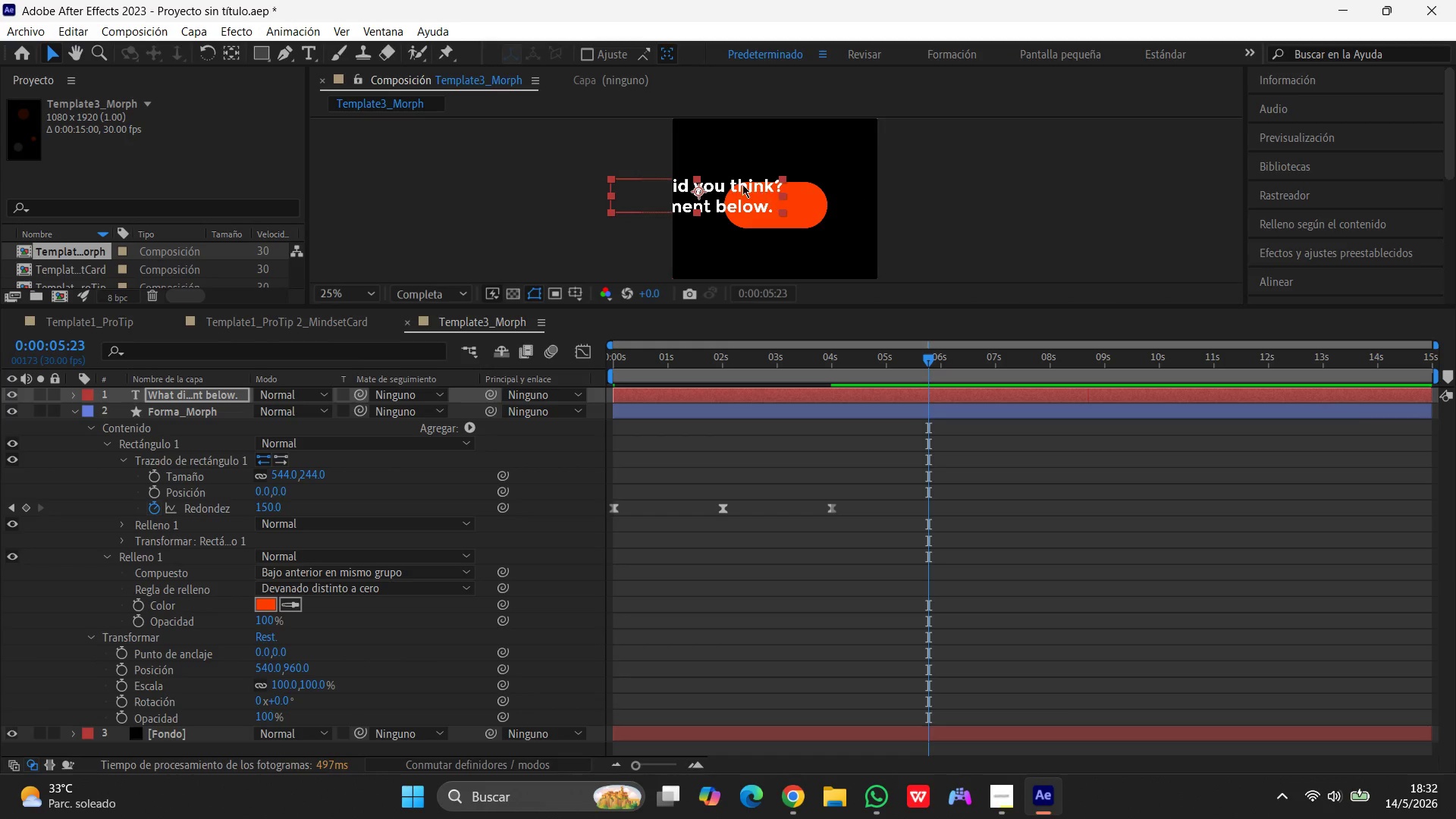 
left_click_drag(start_coordinate=[736, 179], to_coordinate=[817, 190])
 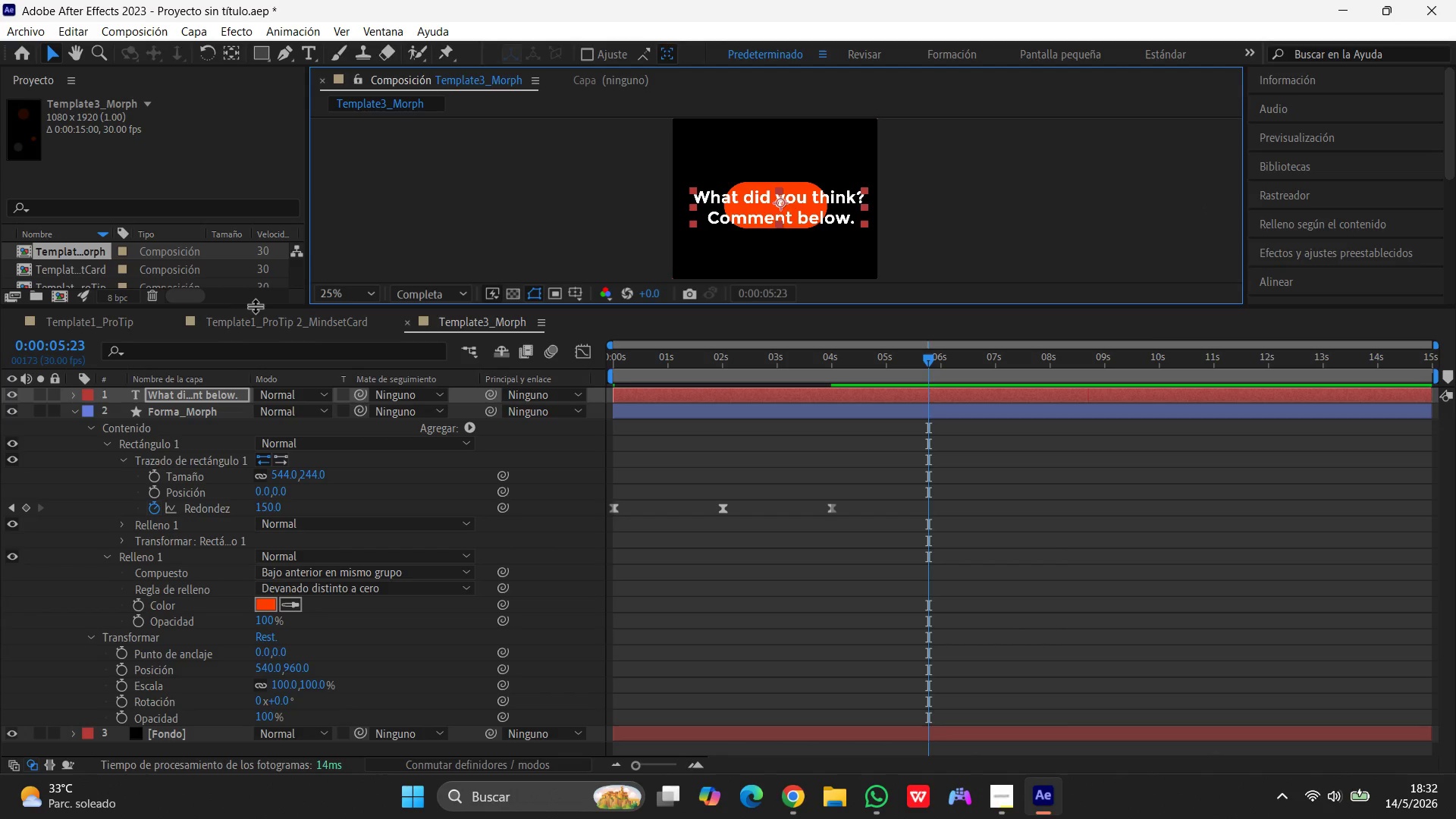 
left_click_drag(start_coordinate=[266, 304], to_coordinate=[237, 563])
 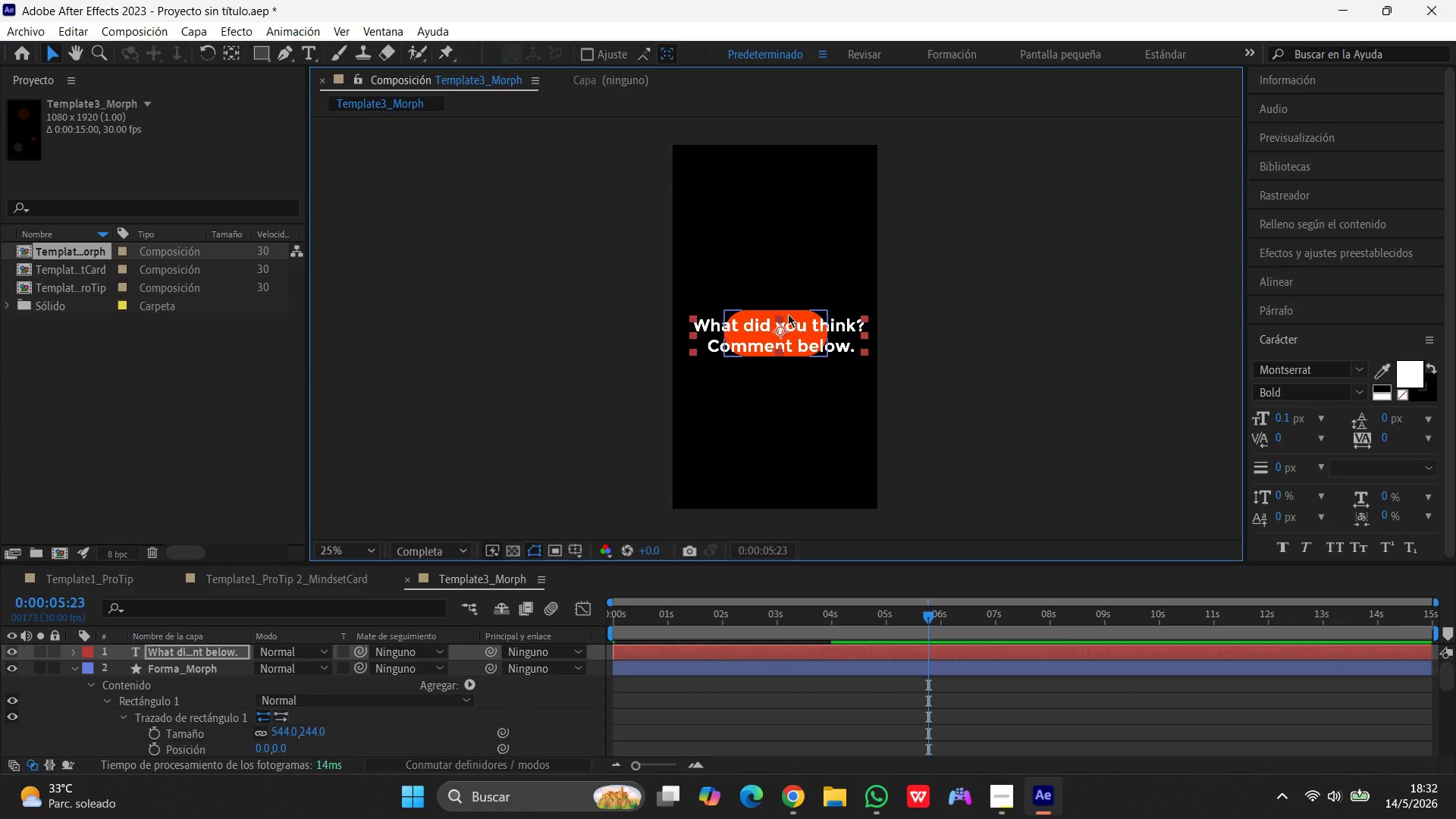 
left_click([787, 315])
 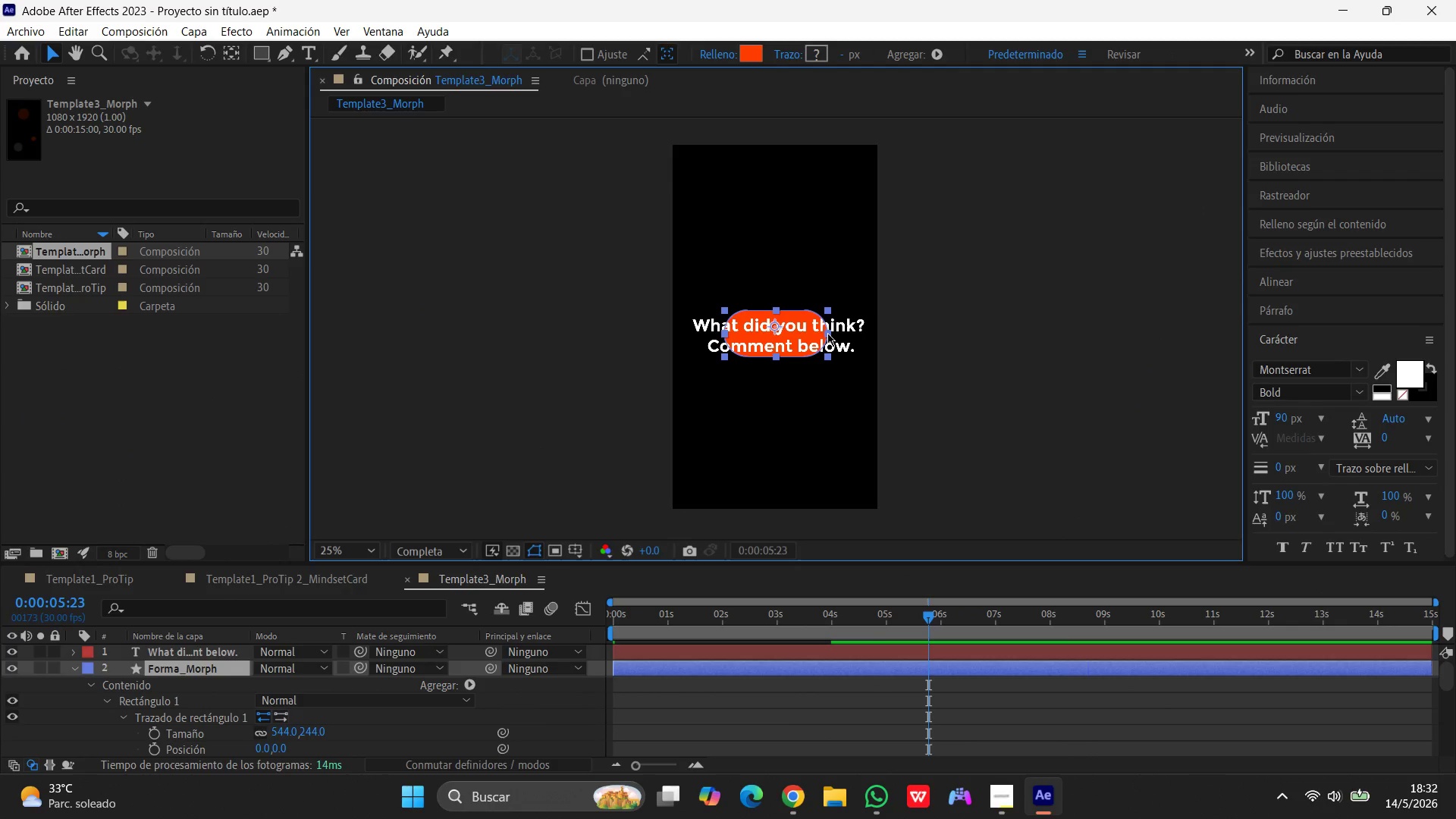 
left_click_drag(start_coordinate=[827, 333], to_coordinate=[849, 339])
 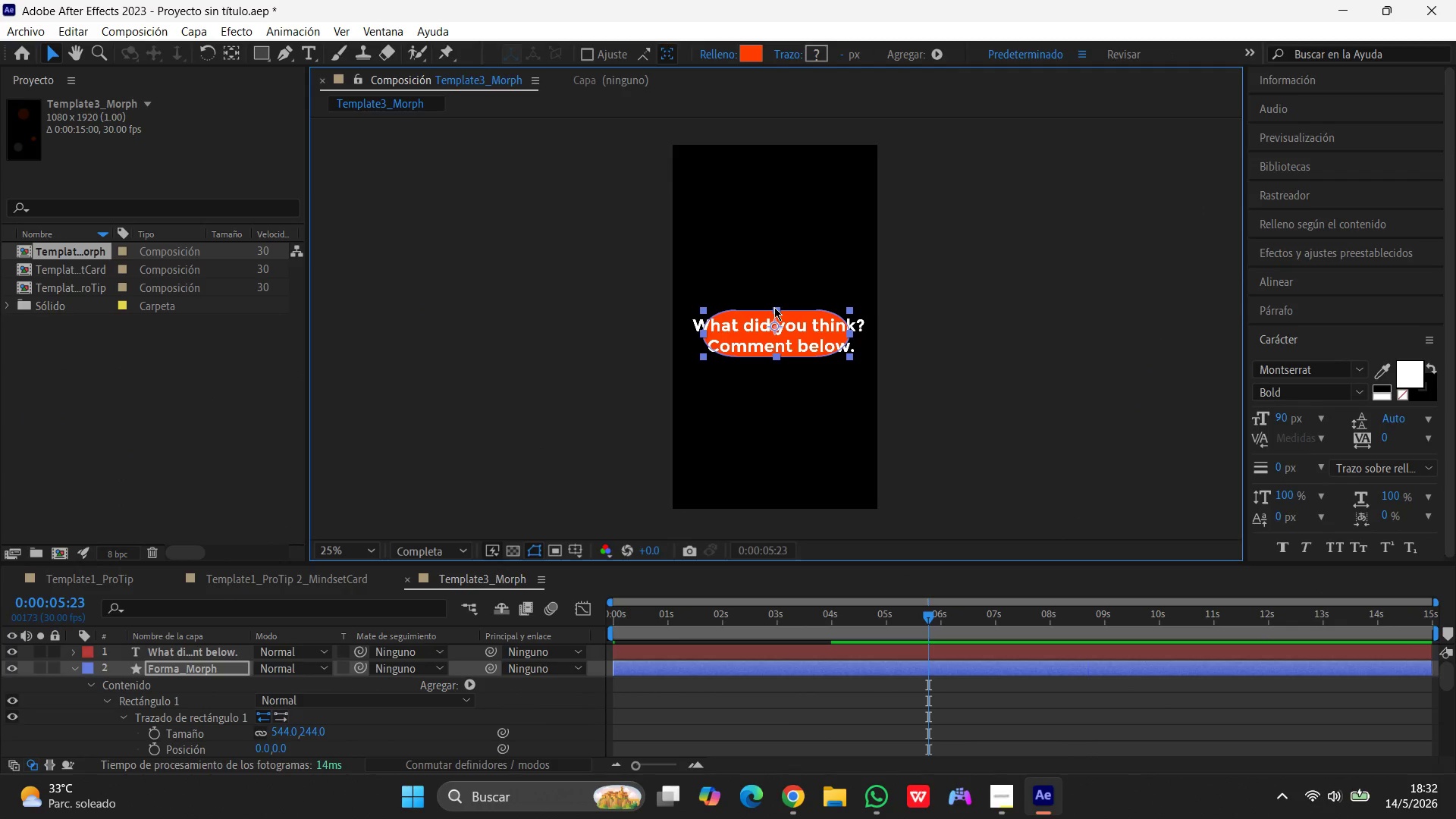 
left_click_drag(start_coordinate=[774, 307], to_coordinate=[774, 296])
 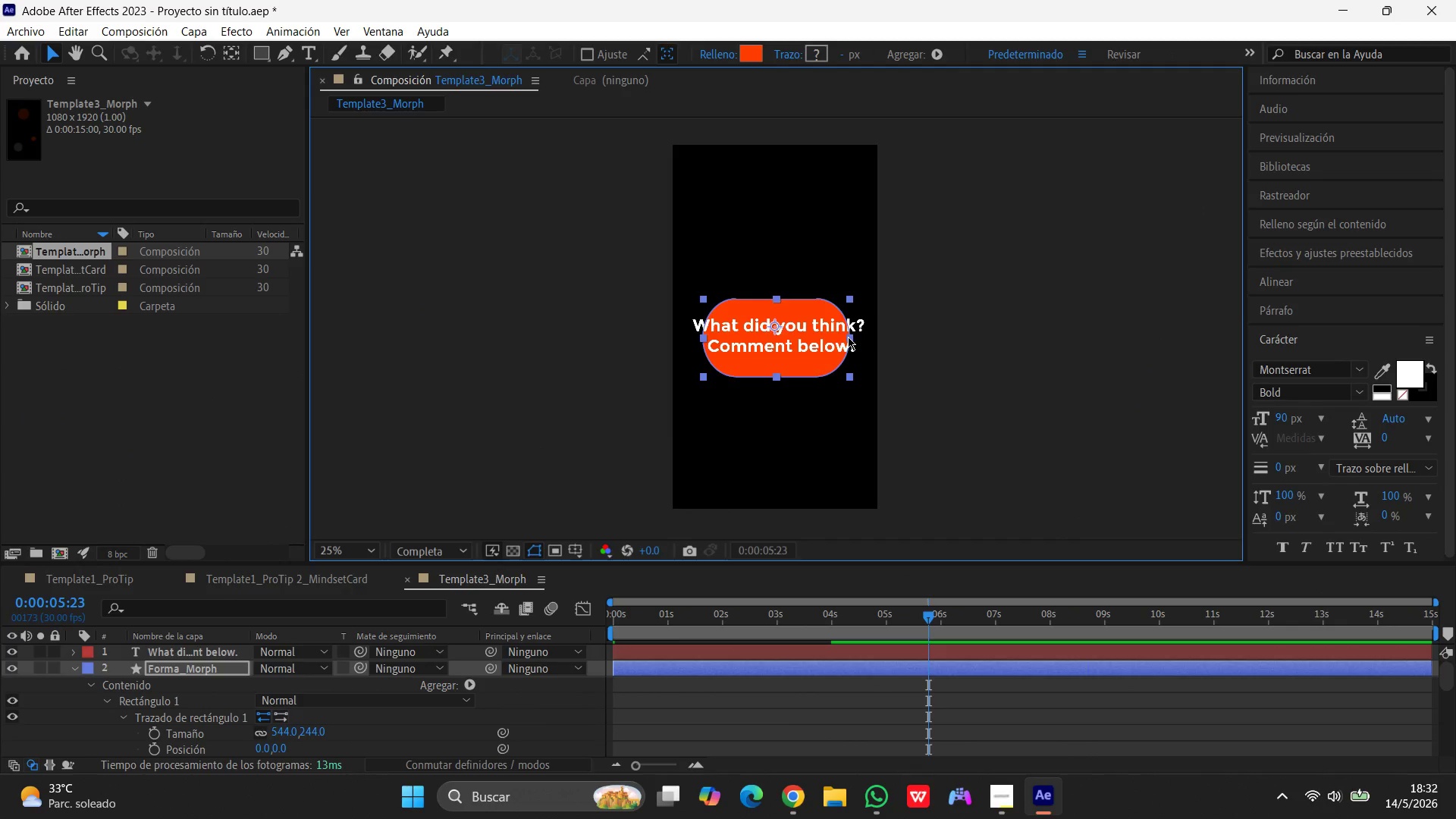 
left_click_drag(start_coordinate=[849, 338], to_coordinate=[853, 338])
 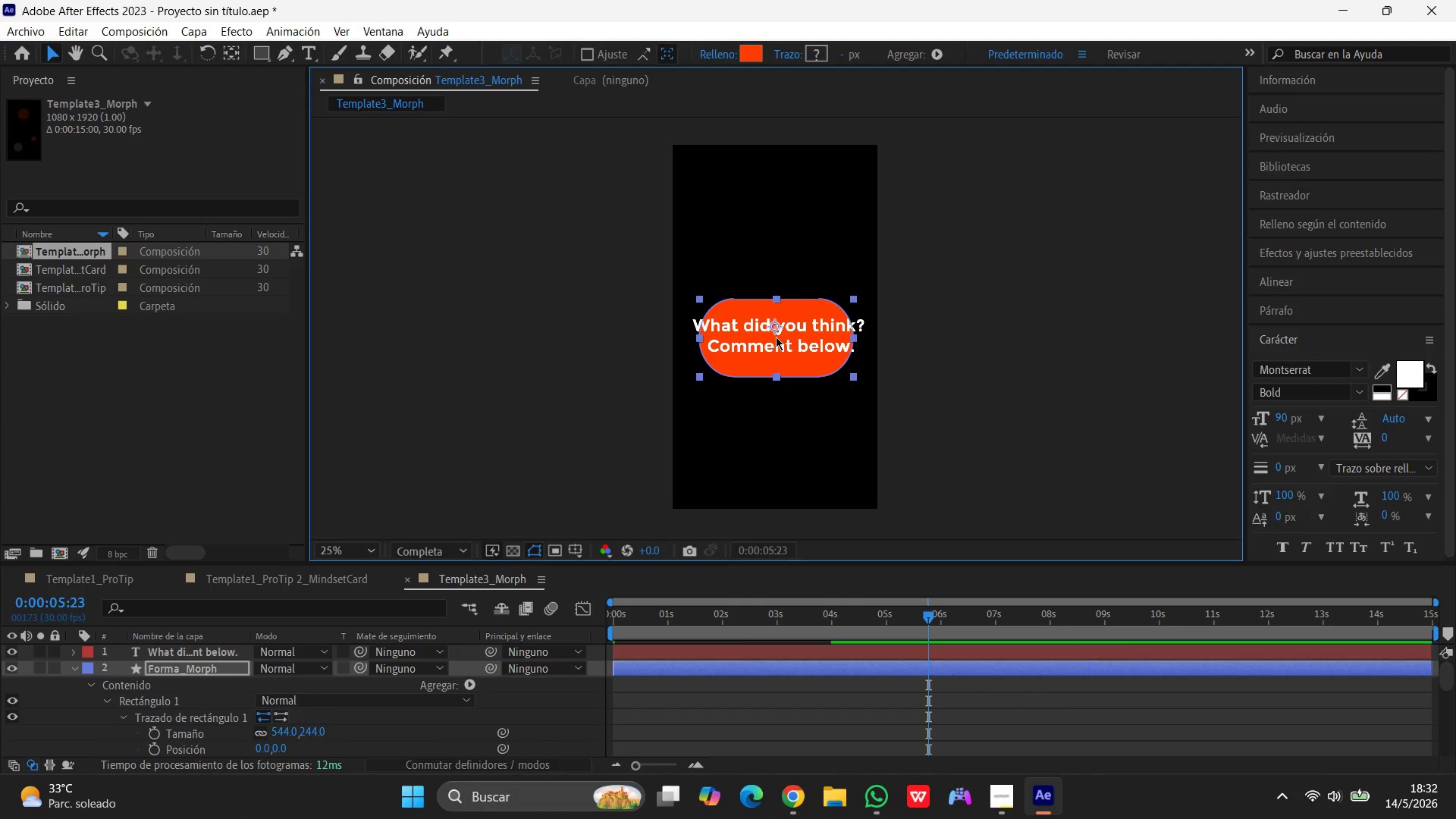 
left_click([776, 337])
 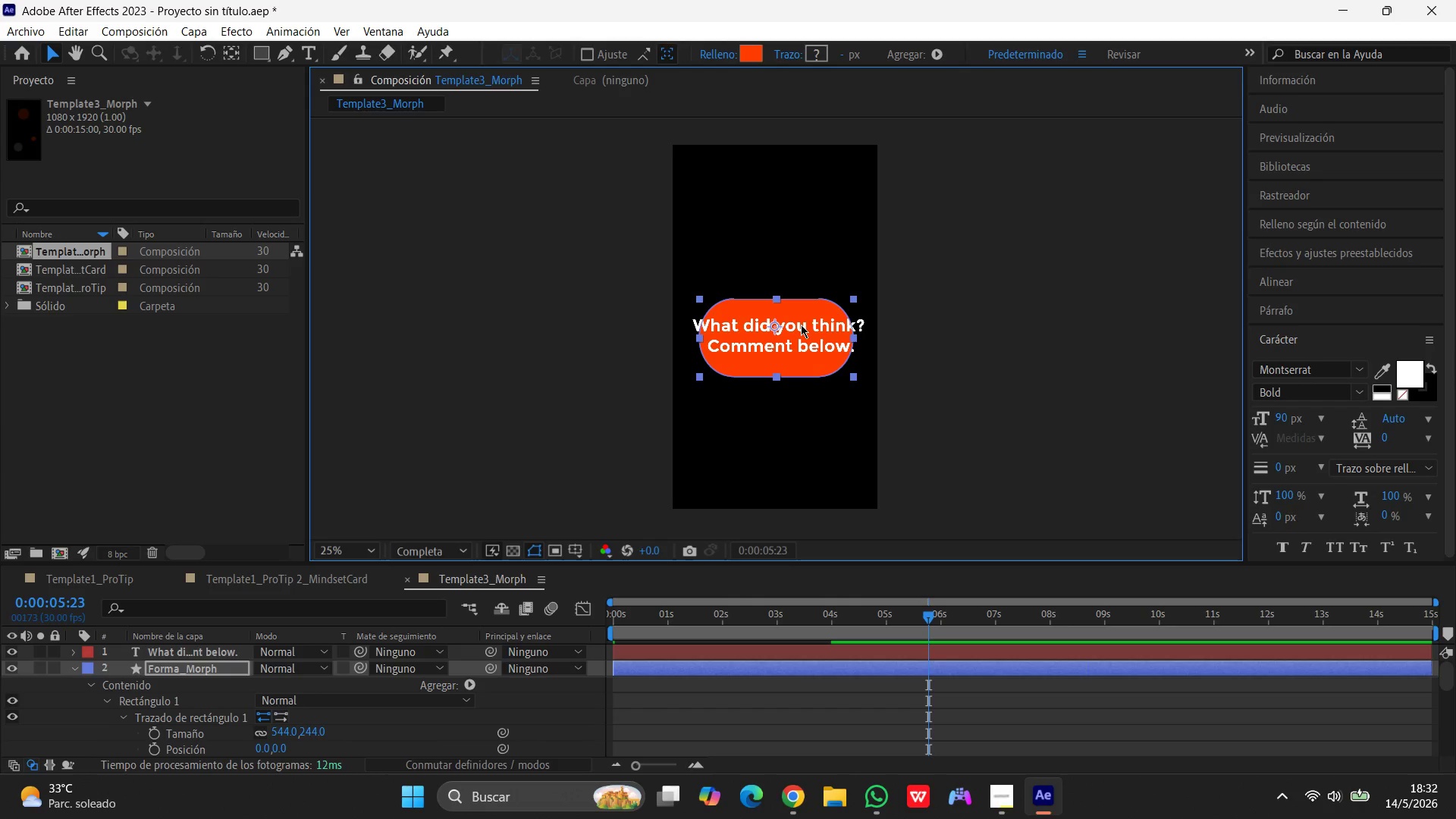 
left_click([806, 322])
 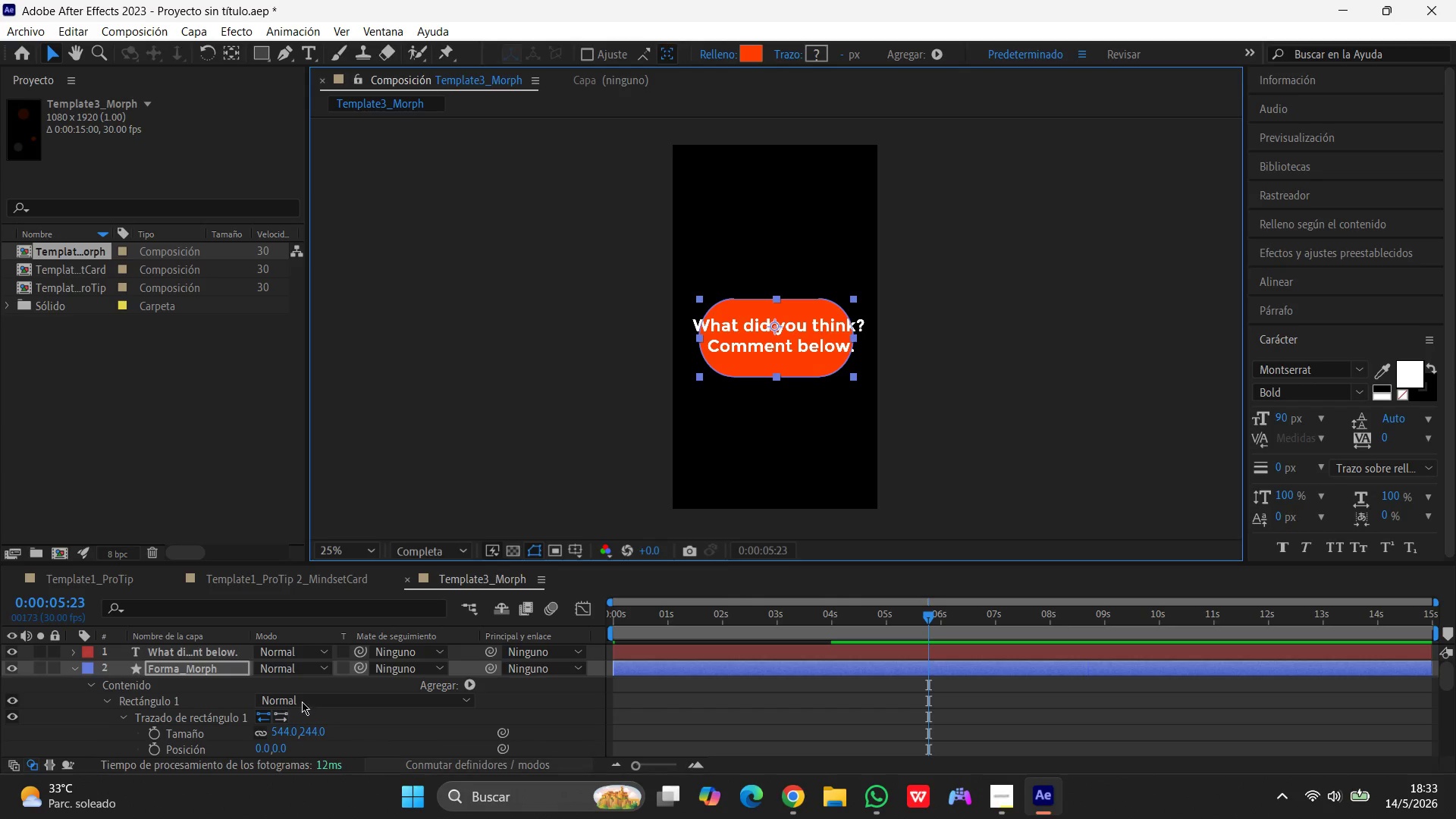 
scroll: coordinate [288, 692], scroll_direction: up, amount: 2.0
 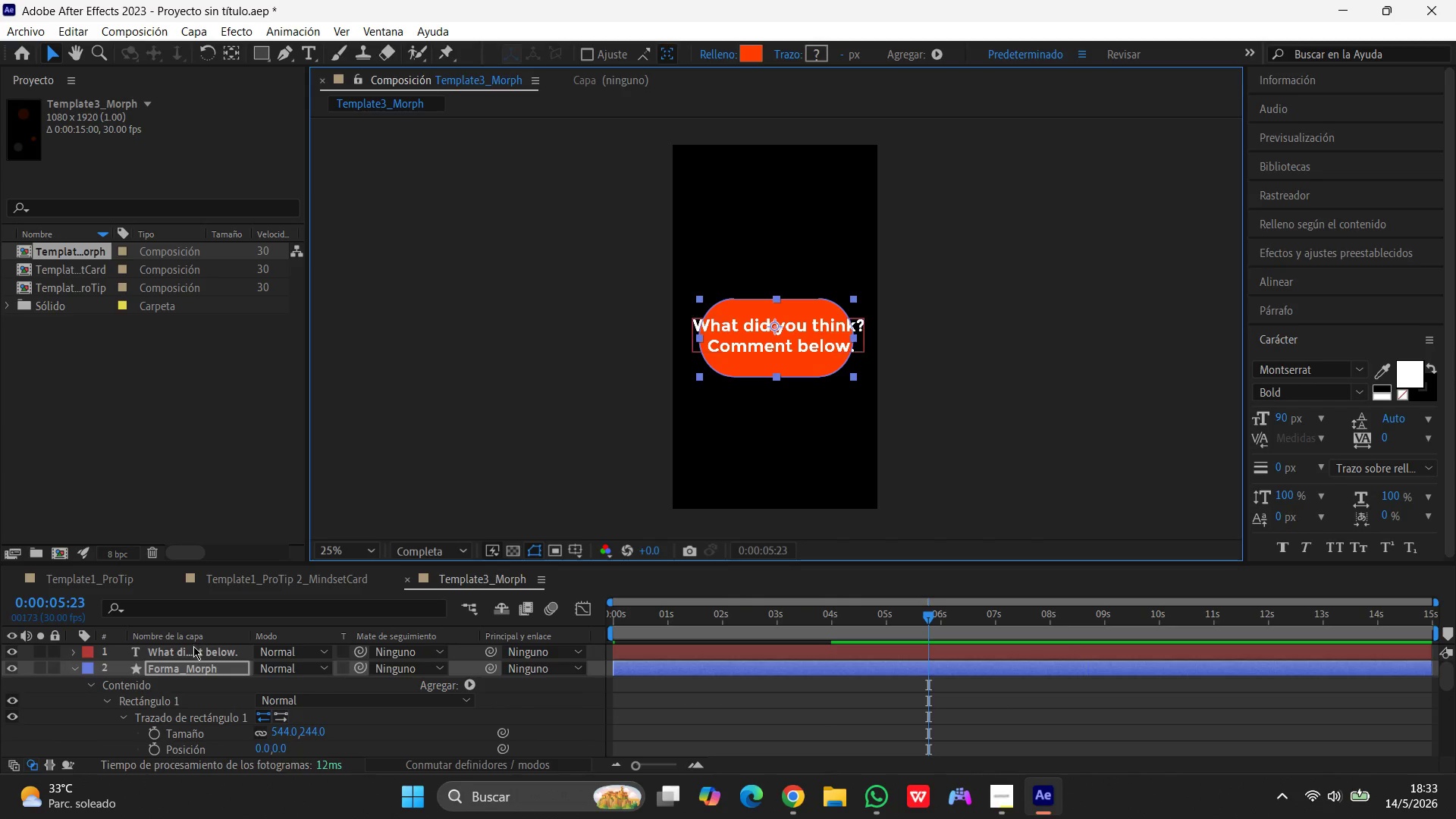 
left_click([193, 648])
 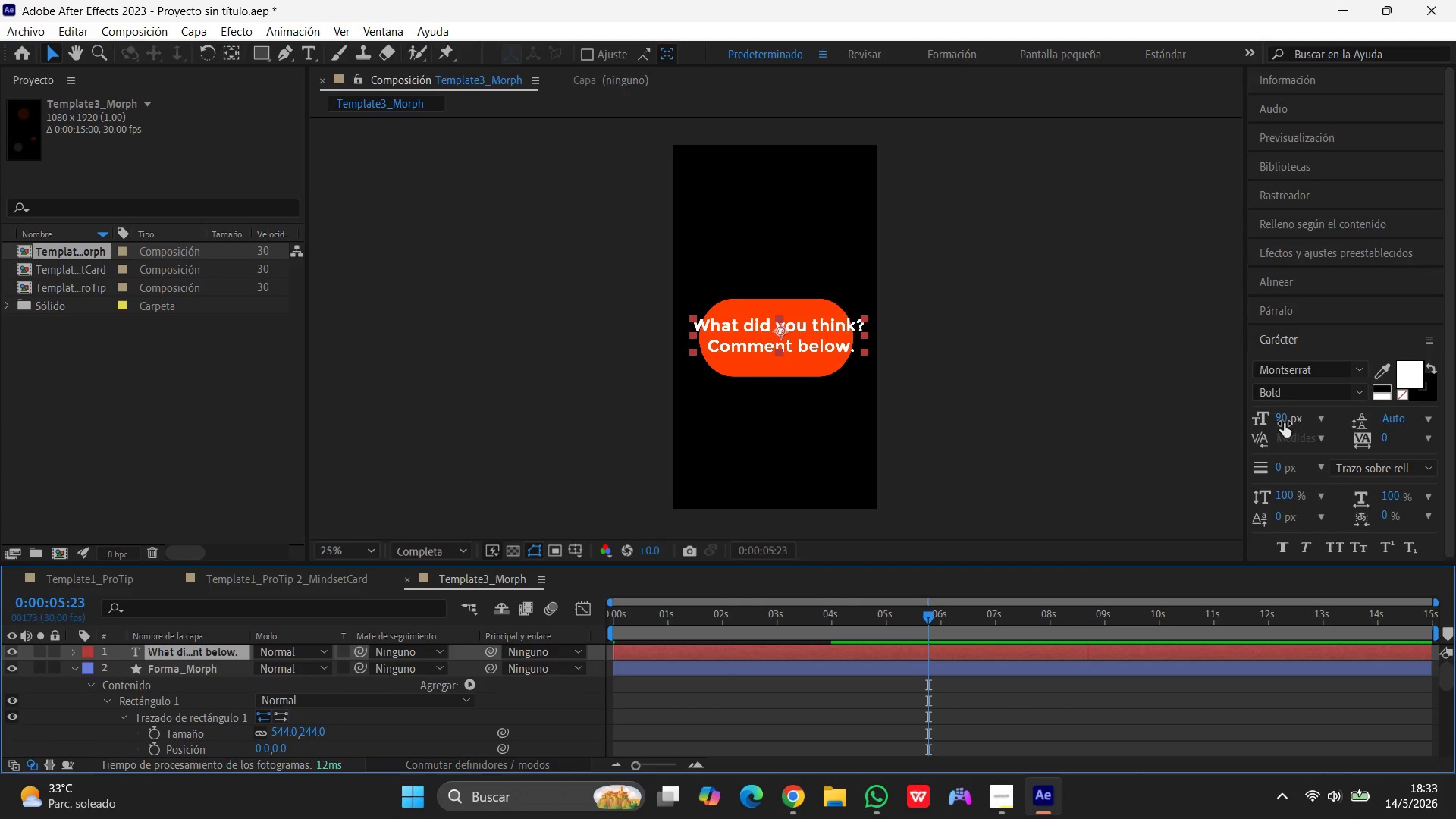 
left_click([1284, 419])
 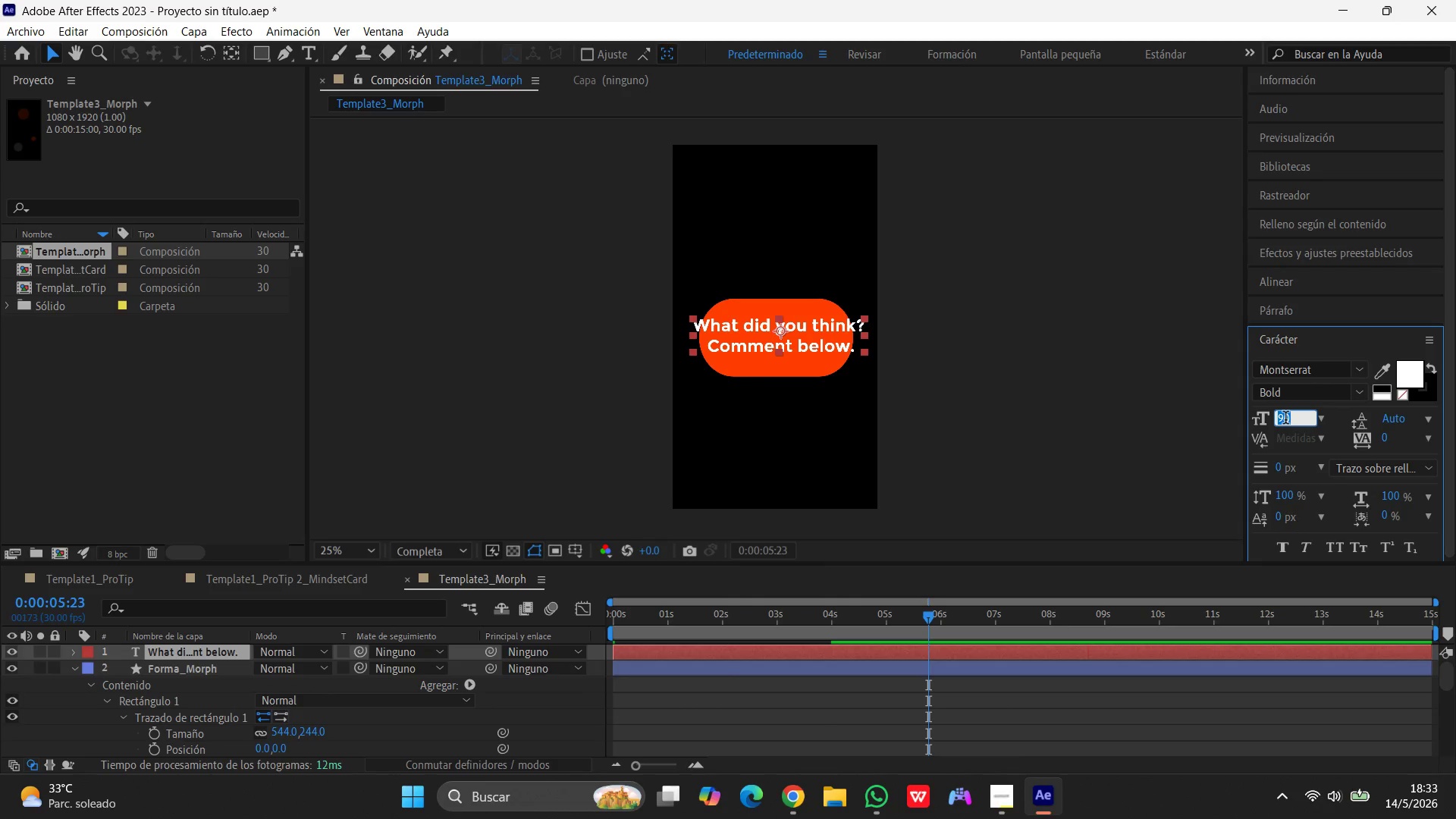 
key(Numpad8)
 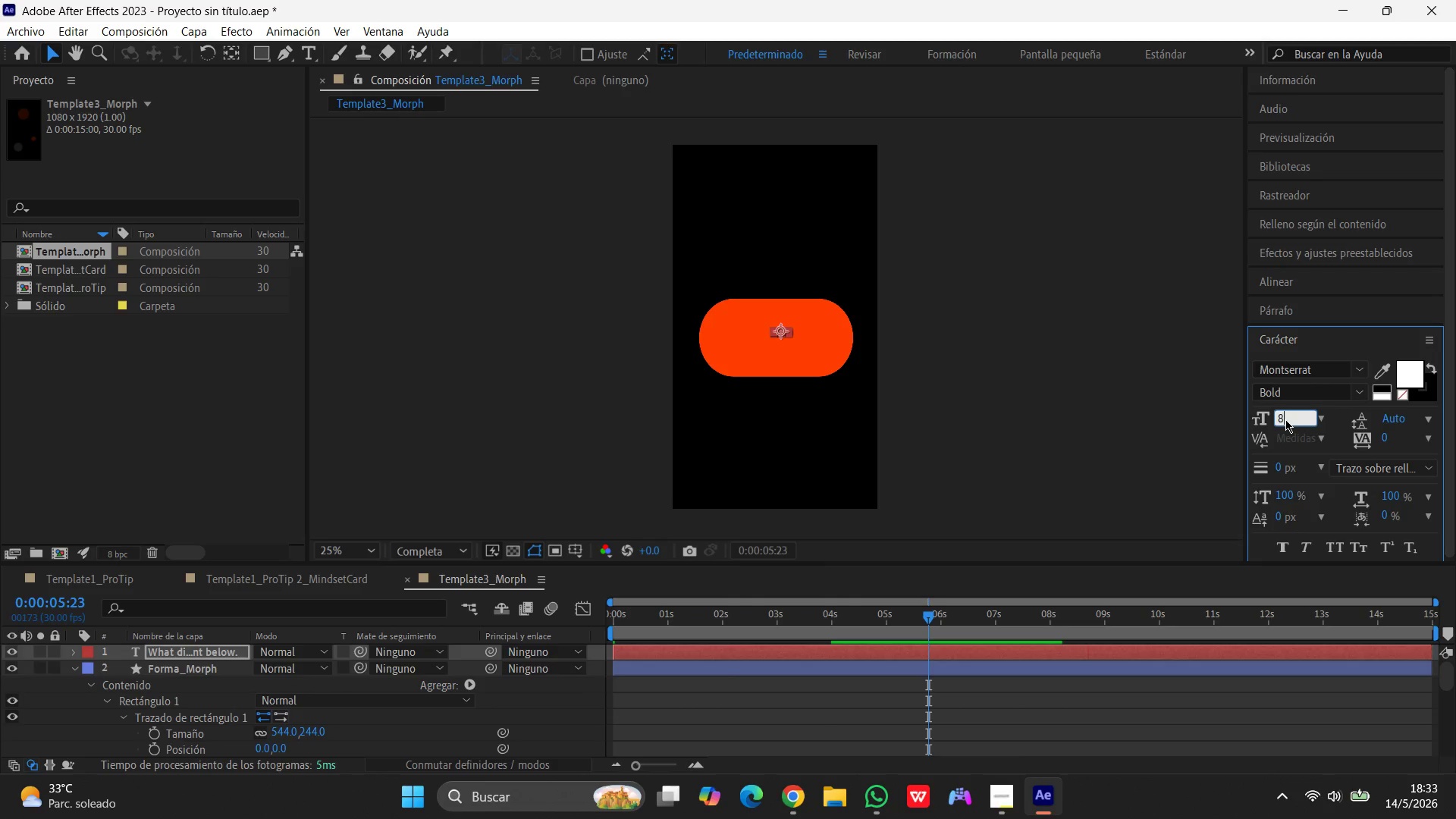 
key(Numpad0)
 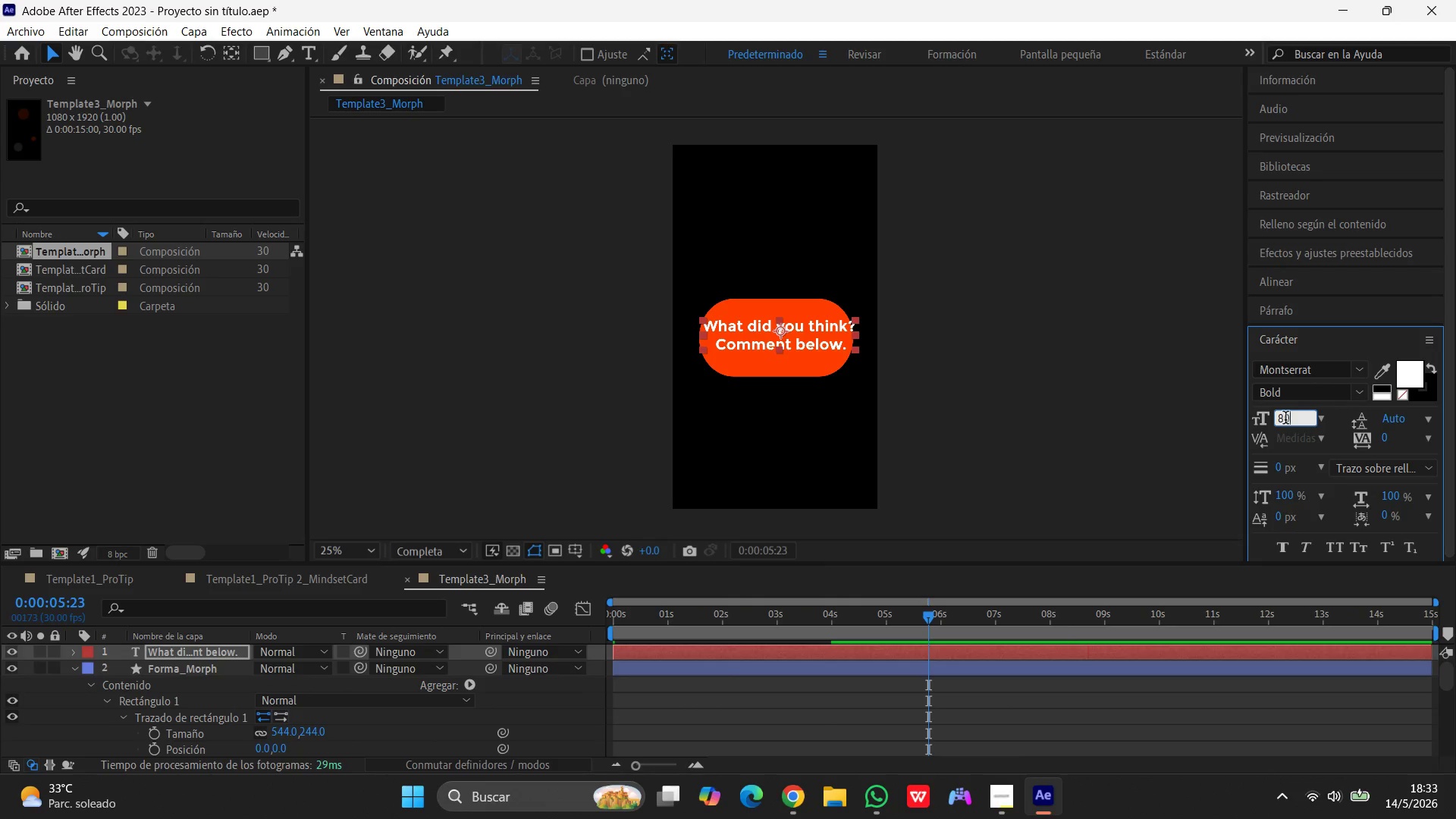 
key(Enter)
 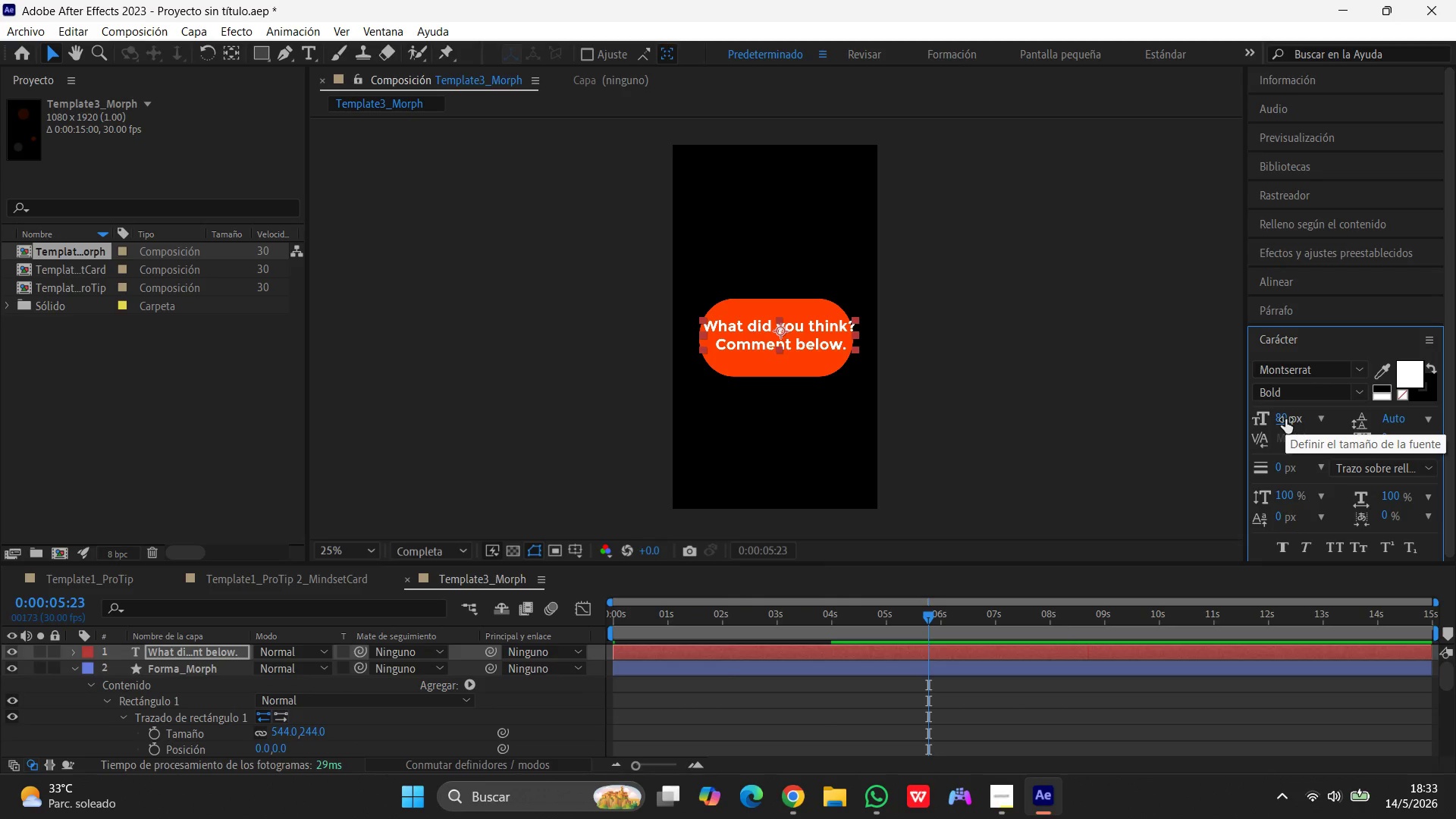 
left_click([1280, 419])
 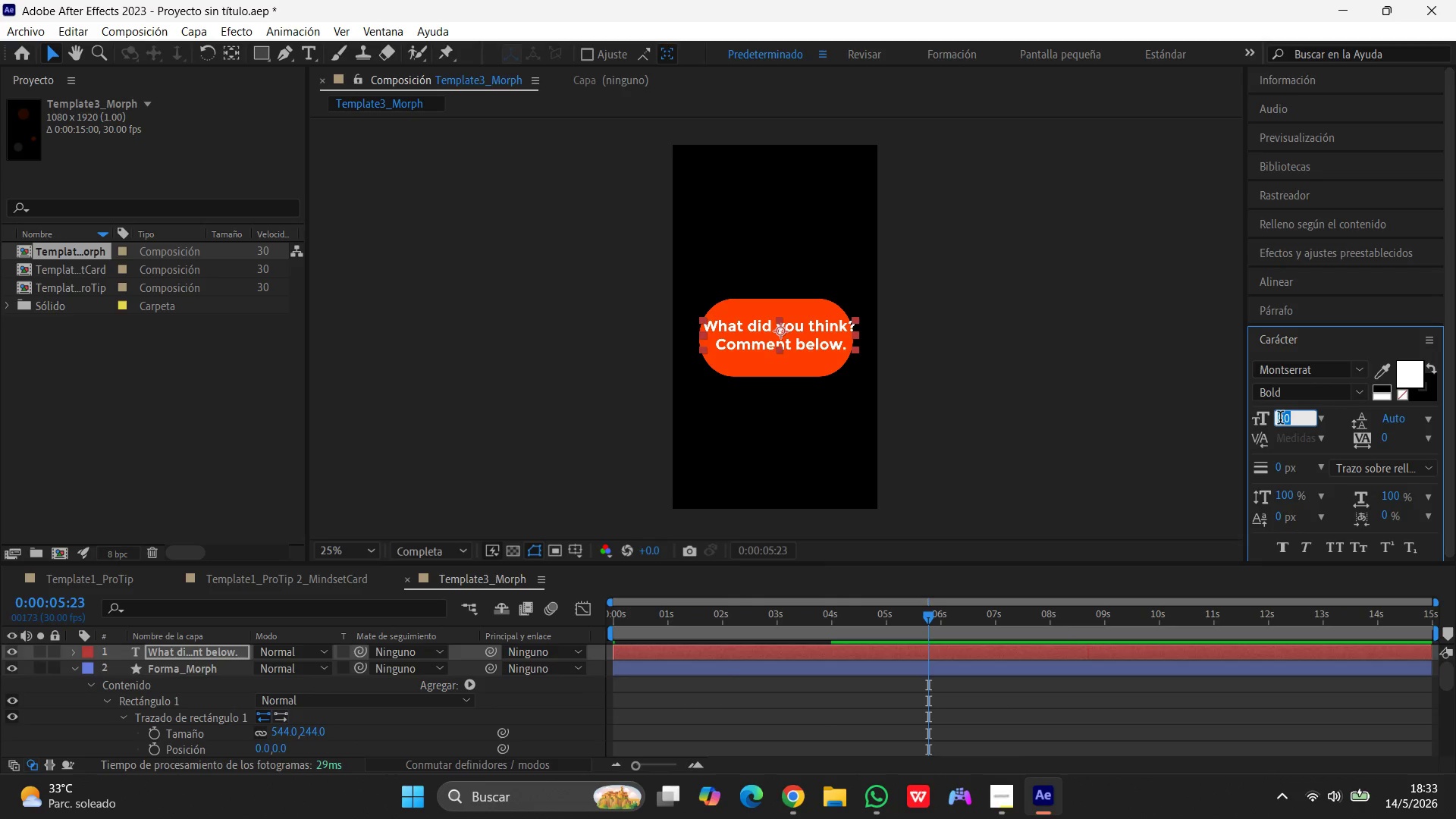 
key(Numpad7)
 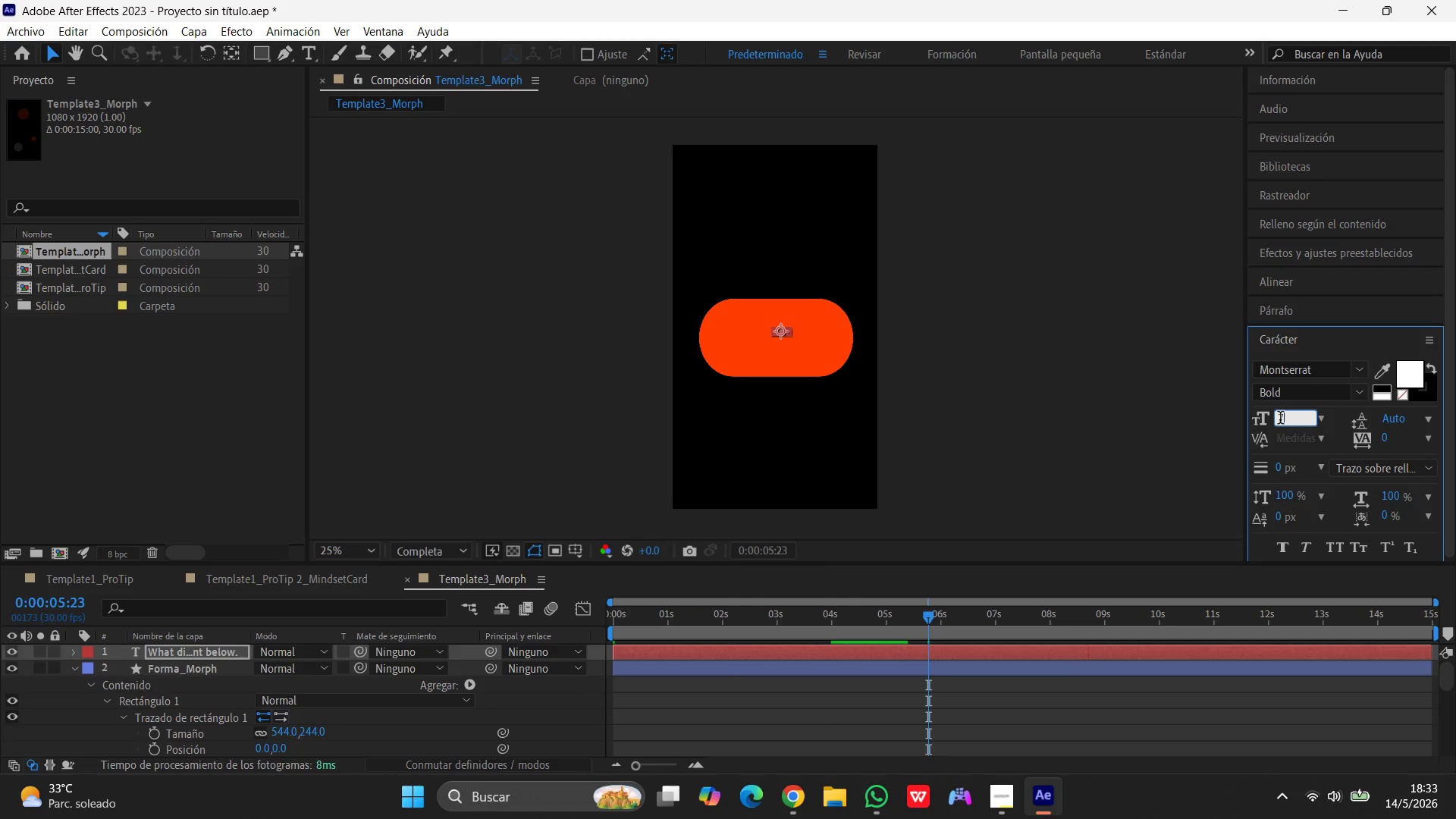 
key(Numpad0)
 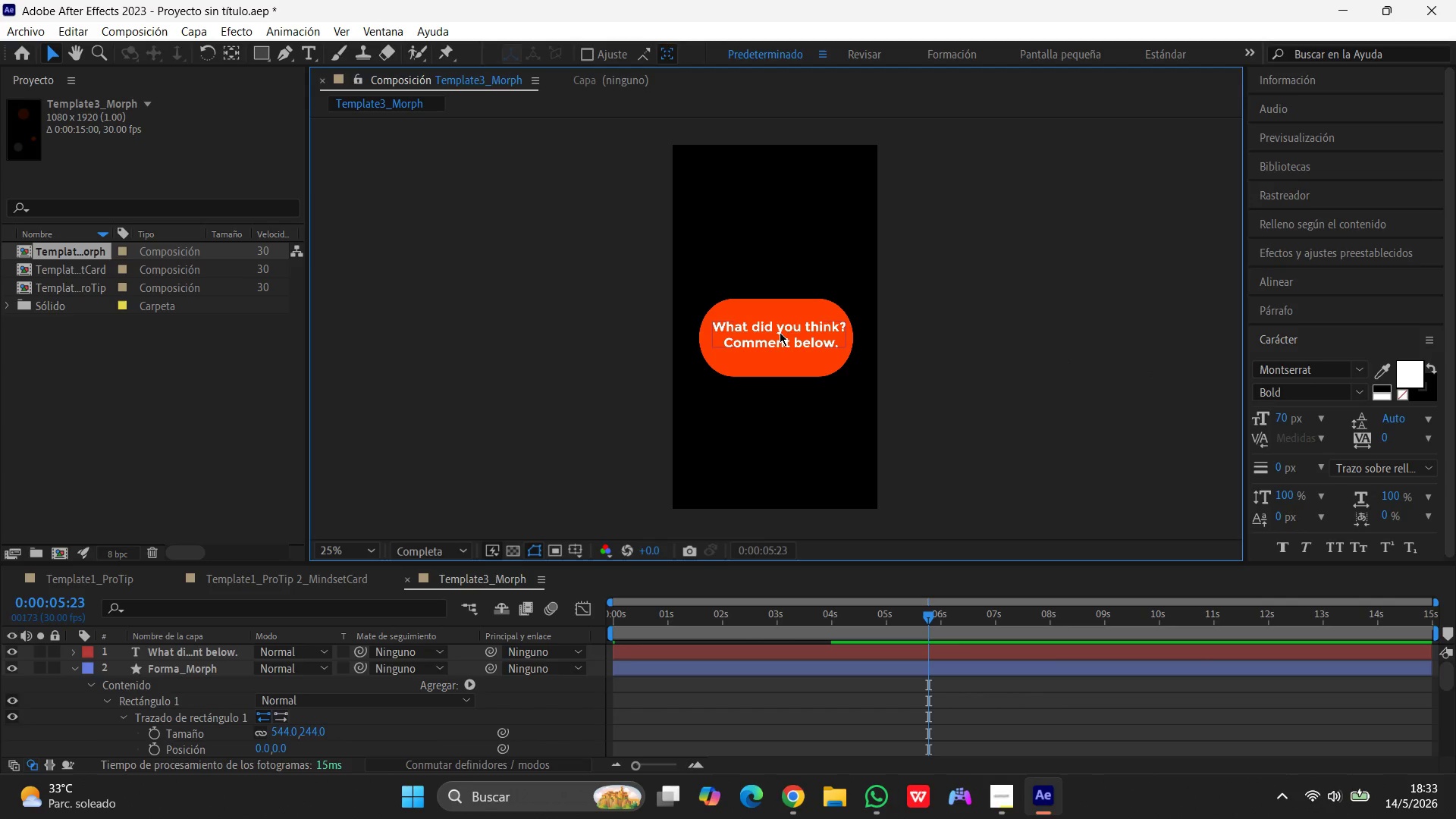 
left_click_drag(start_coordinate=[785, 329], to_coordinate=[779, 332])
 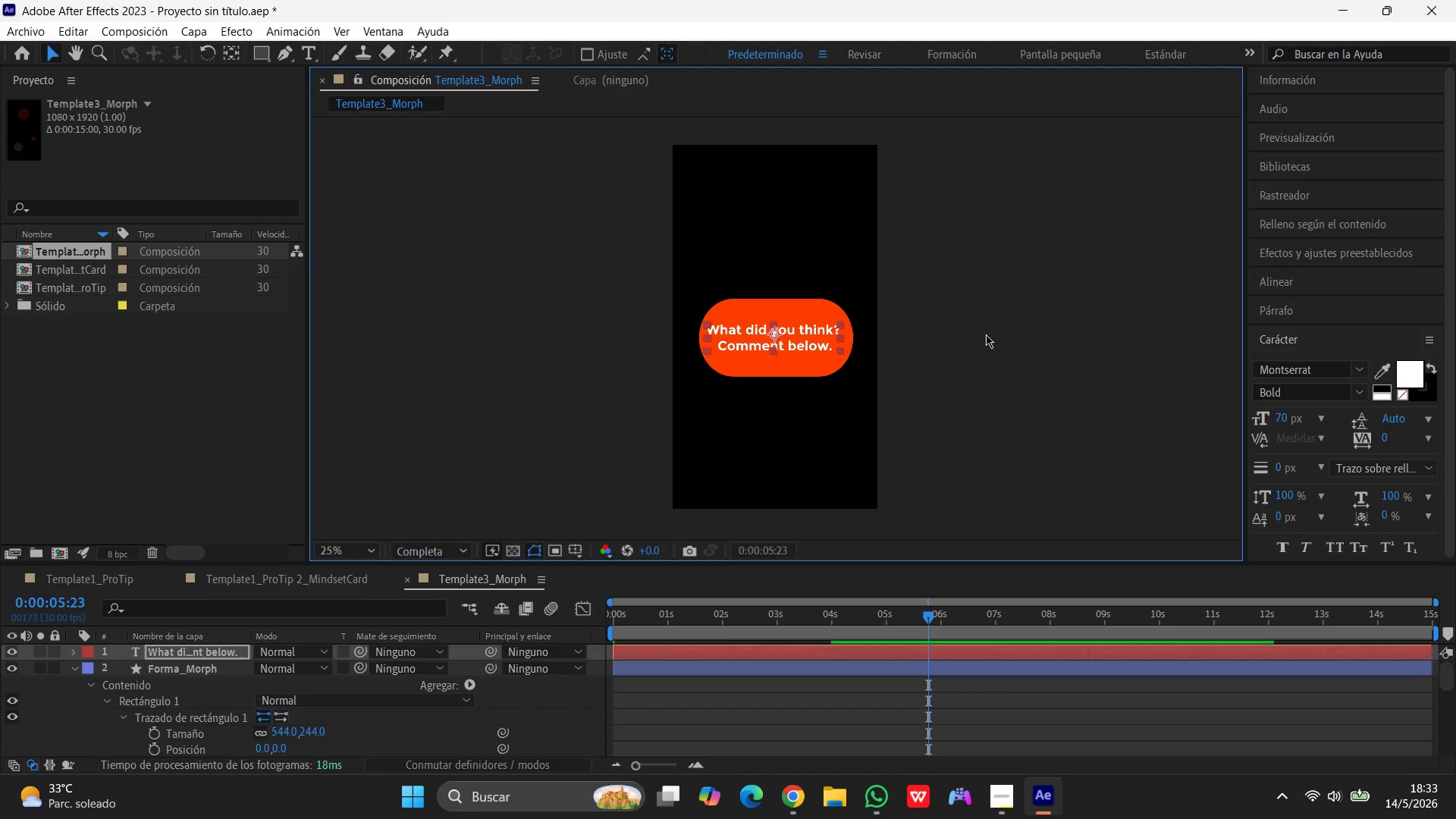 
left_click([986, 334])
 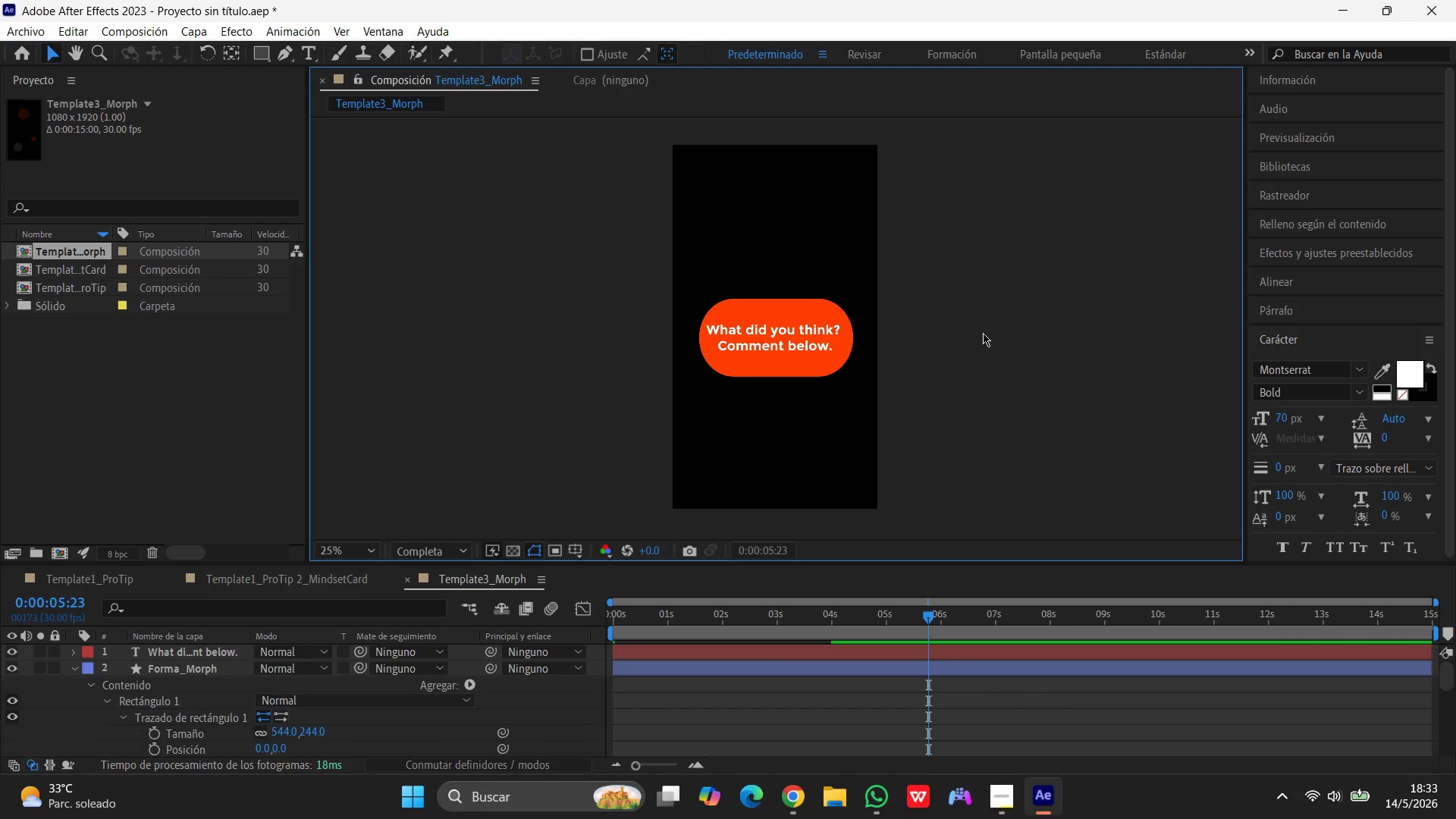 
wait(8.25)
 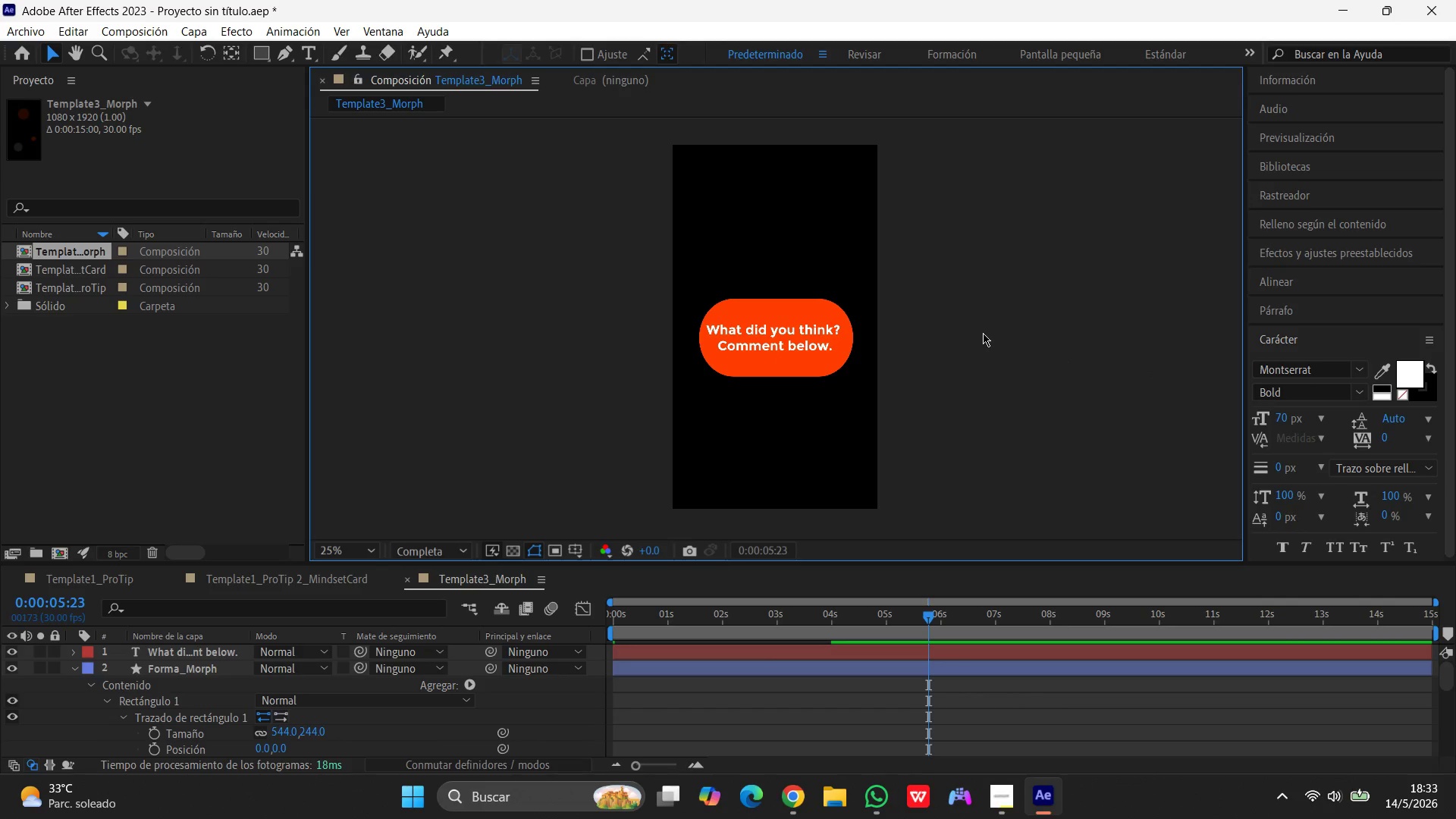 
scroll: coordinate [214, 679], scroll_direction: up, amount: 1.0
 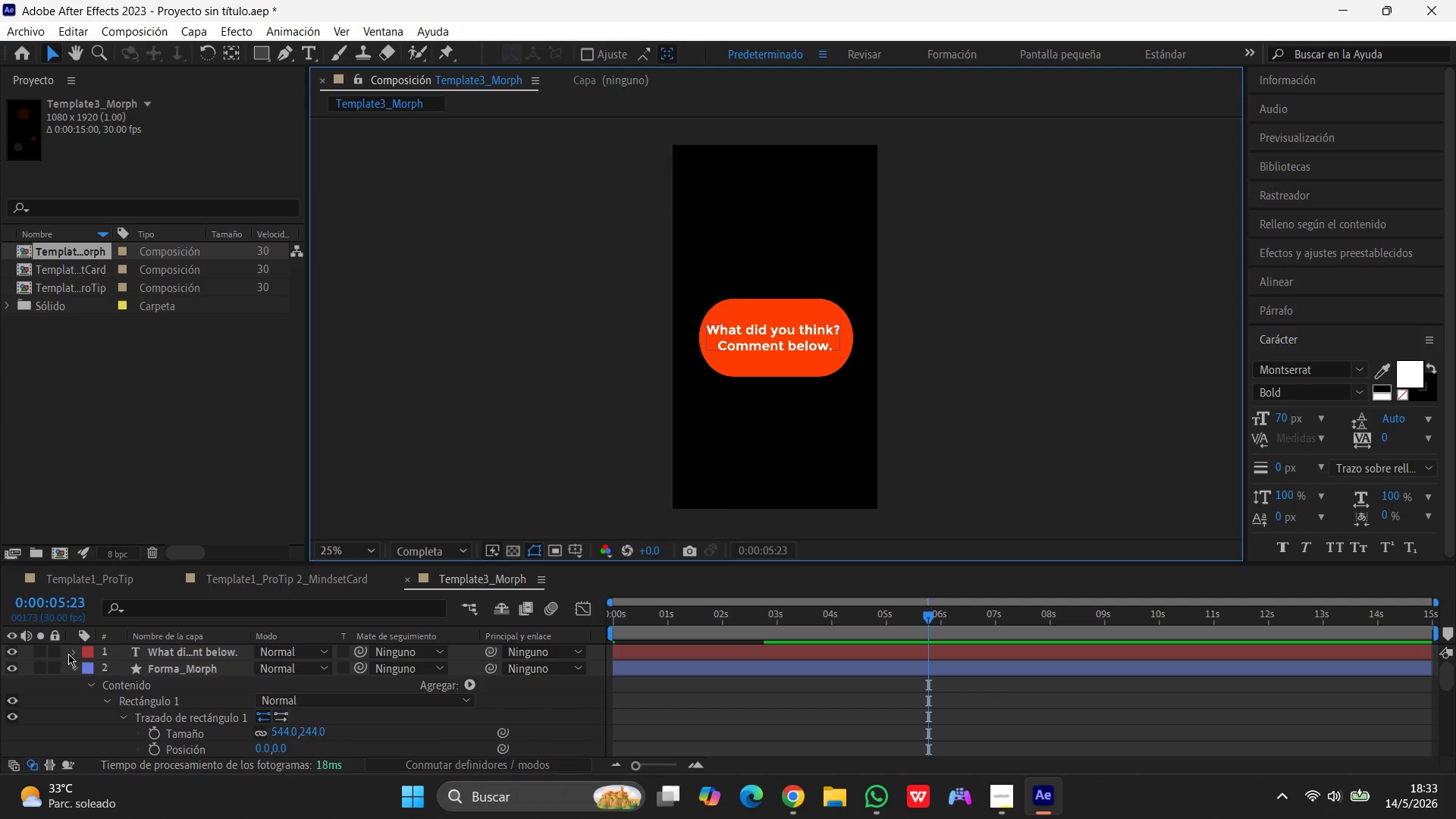 
left_click([72, 651])
 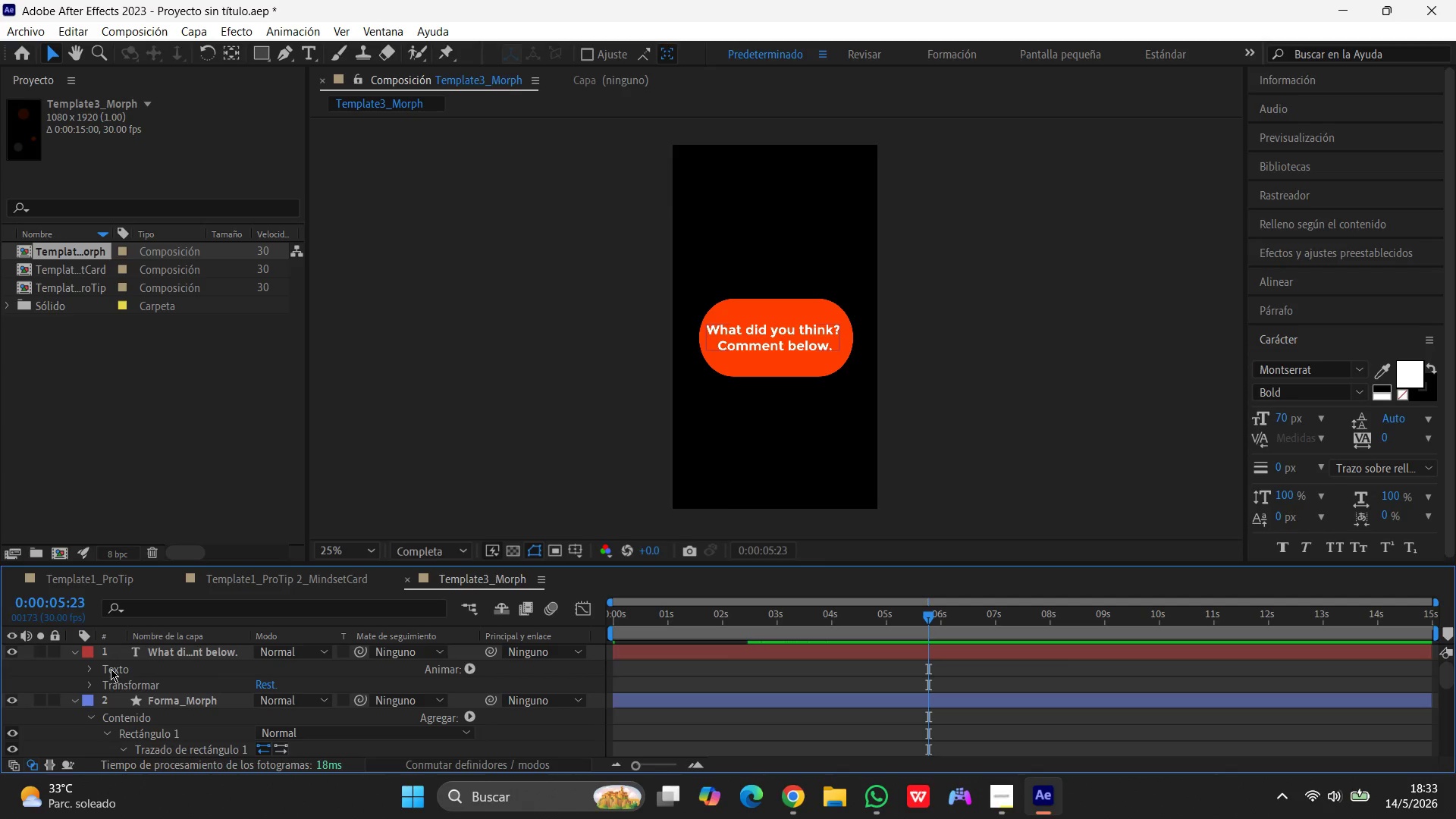 
wait(6.62)
 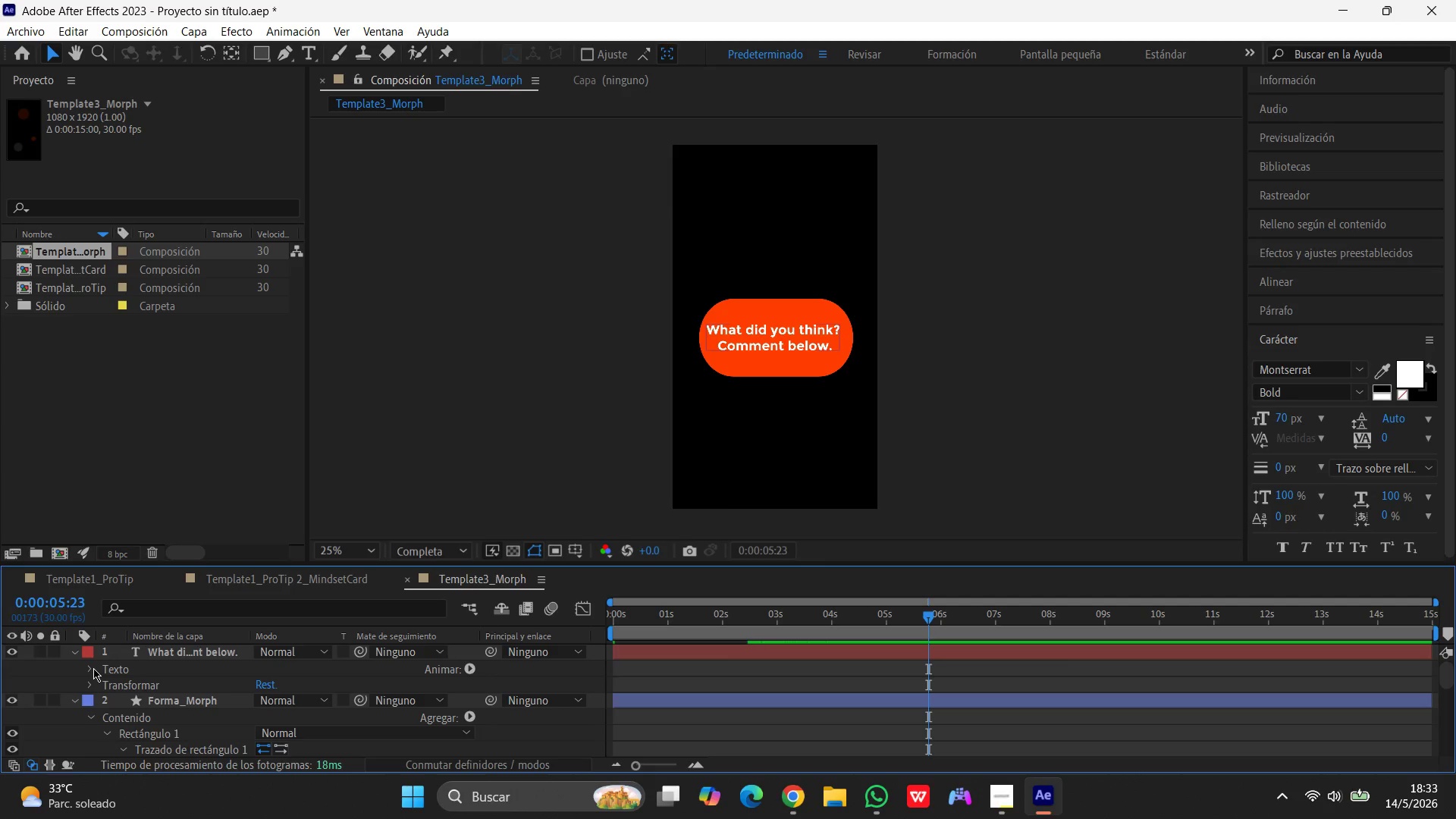 
key(T)
 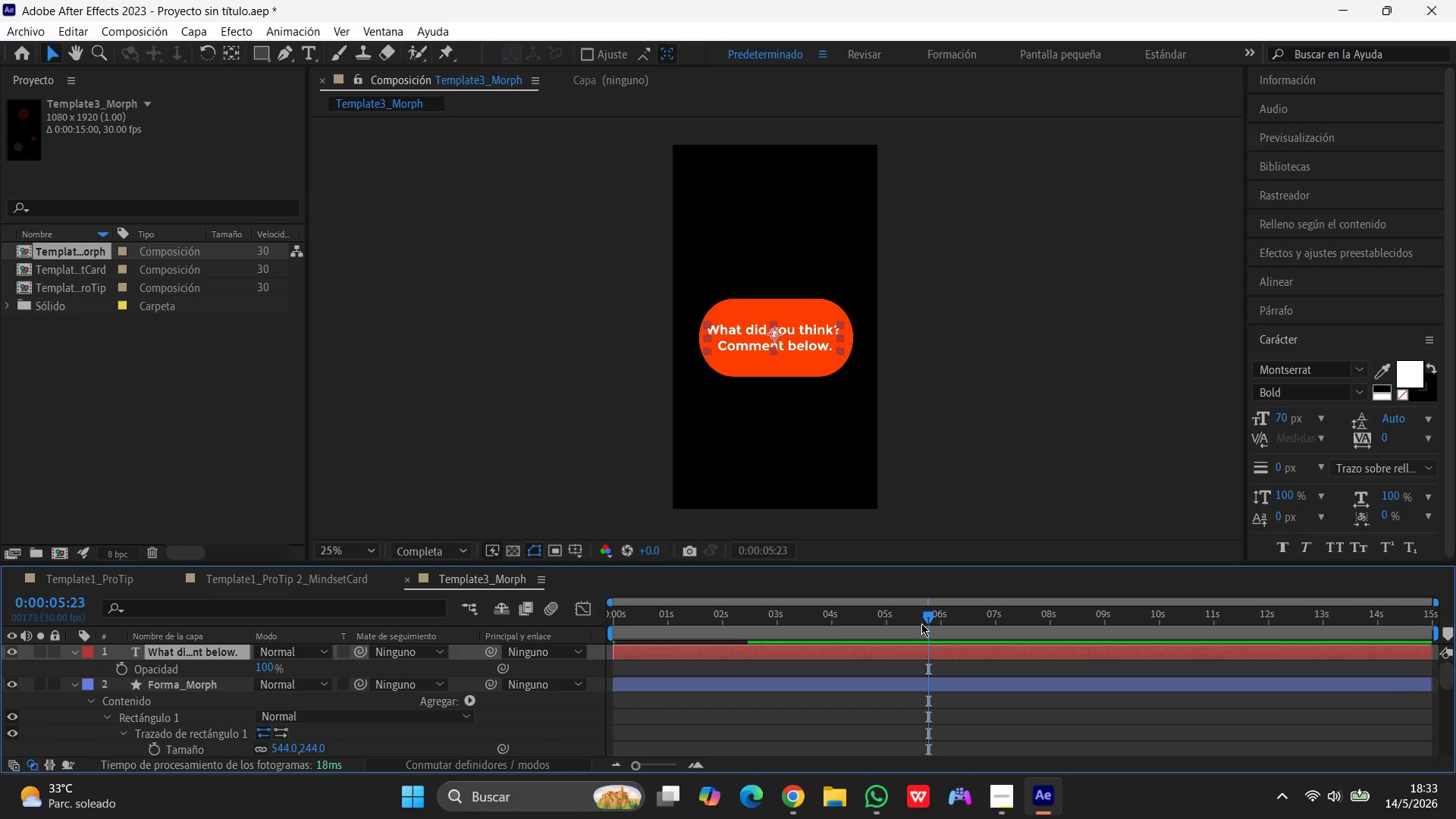 
left_click_drag(start_coordinate=[927, 618], to_coordinate=[500, 658])
 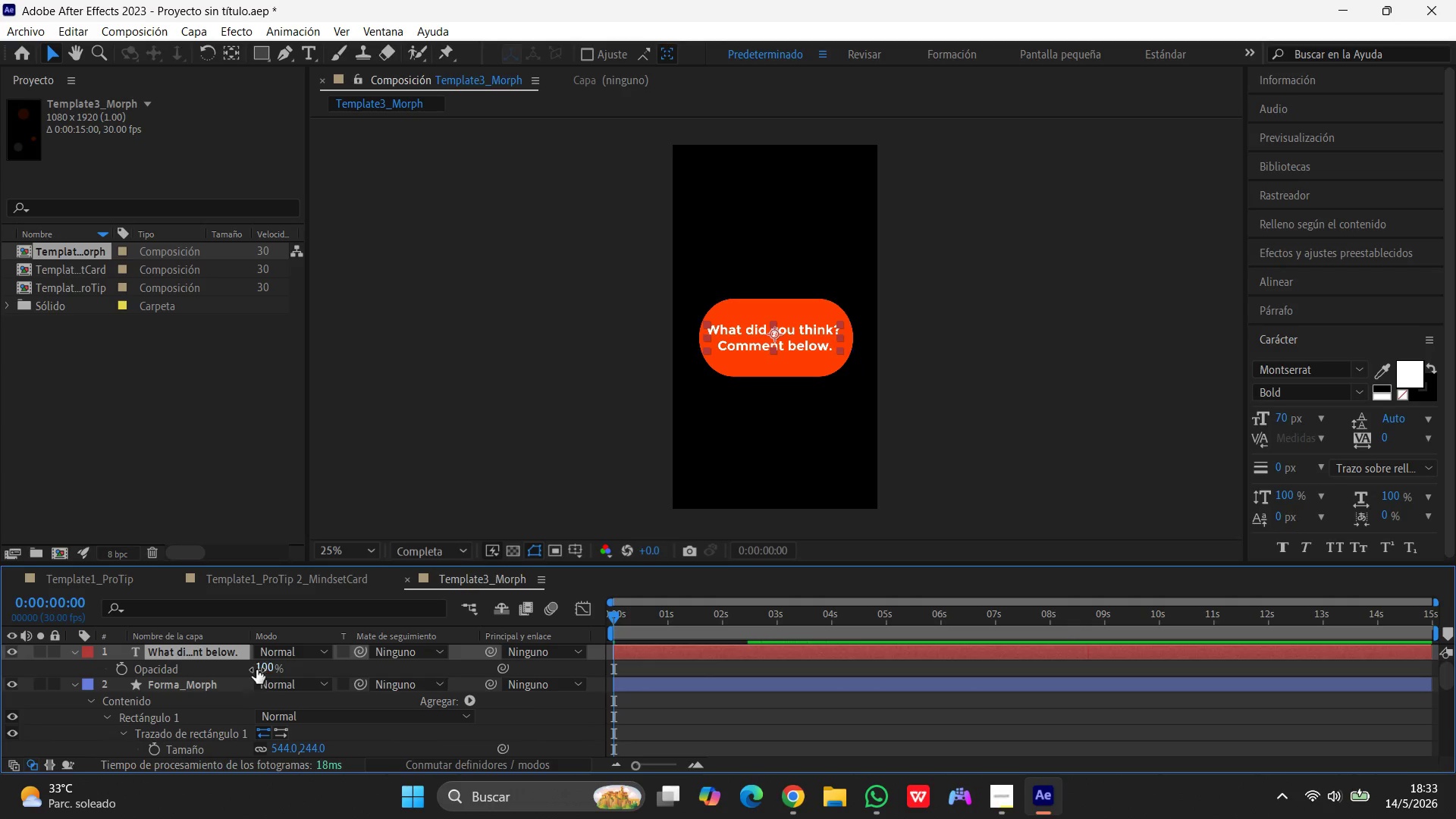 
left_click([260, 667])
 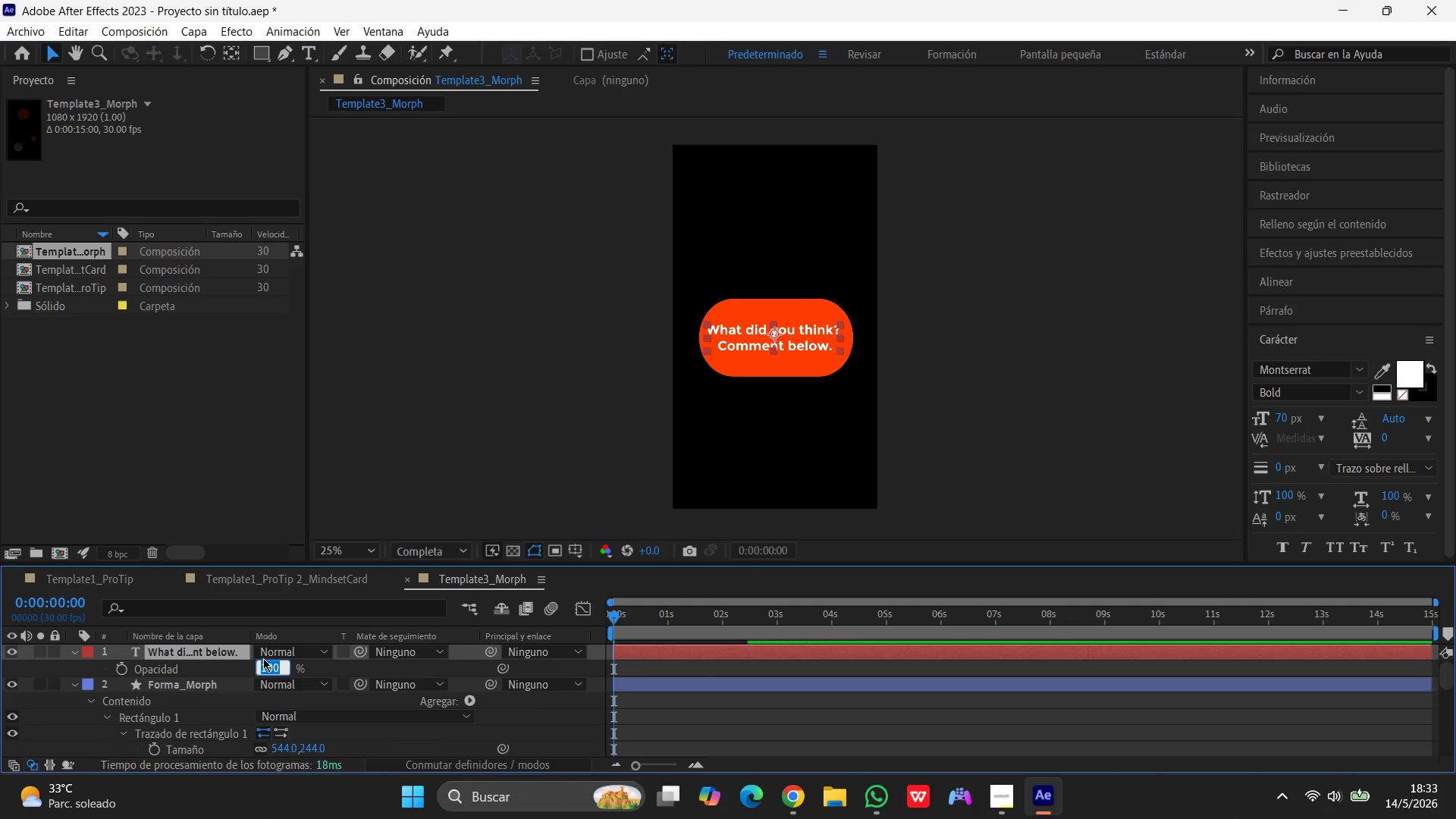 
key(Numpad0)
 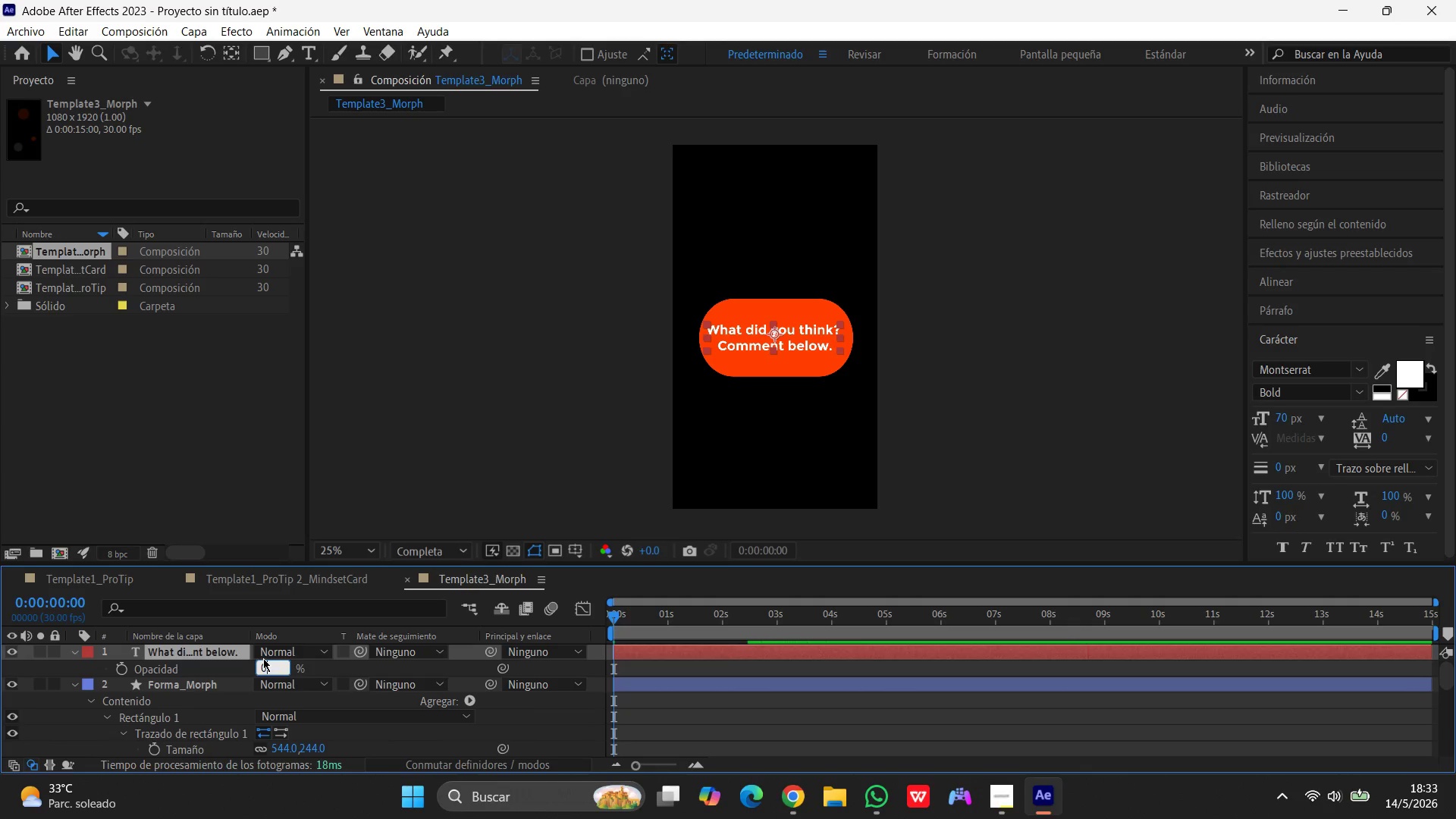 
key(Enter)
 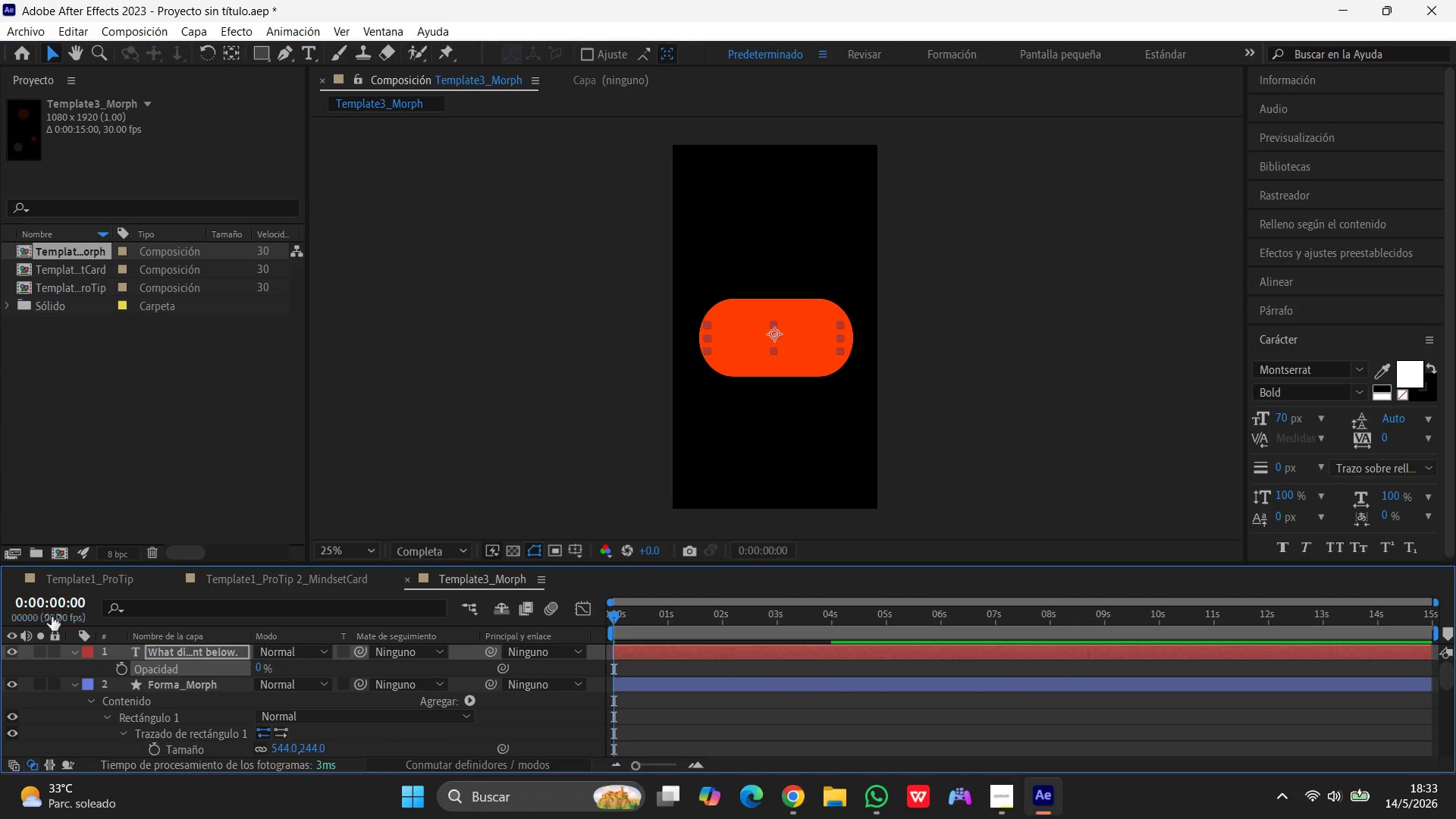 
left_click([125, 668])
 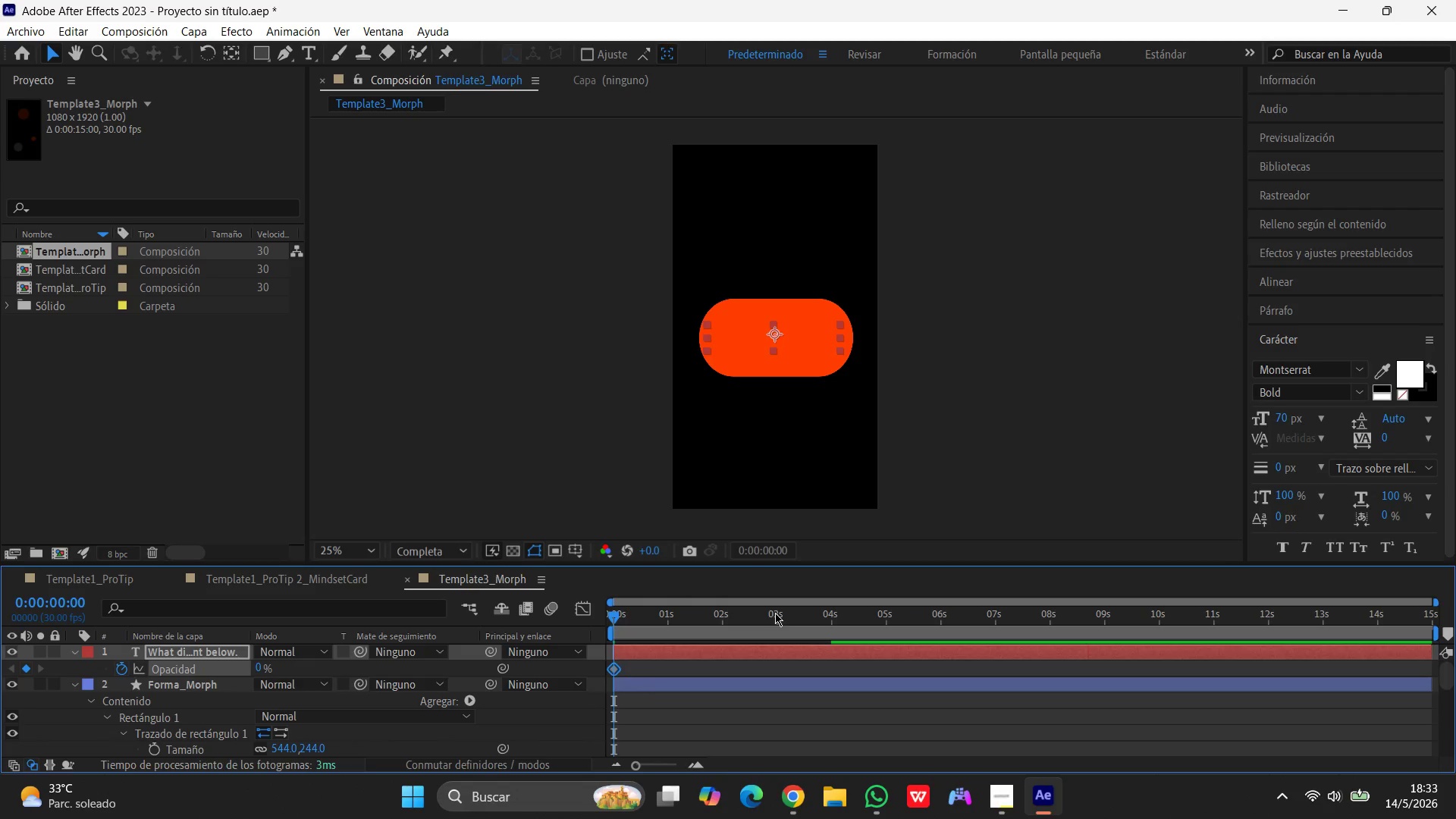 
left_click_drag(start_coordinate=[614, 611], to_coordinate=[724, 610])
 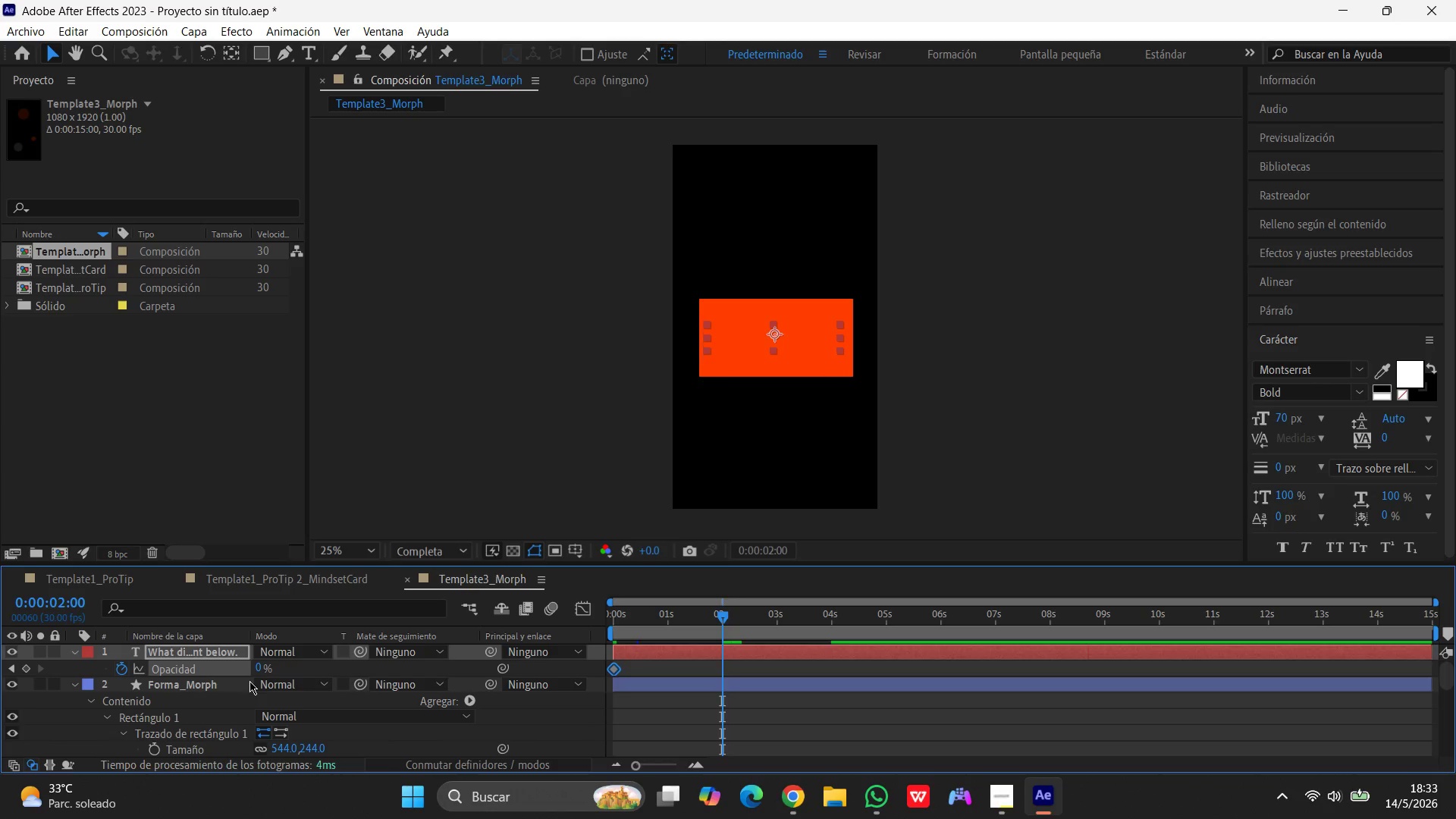 
left_click([259, 666])
 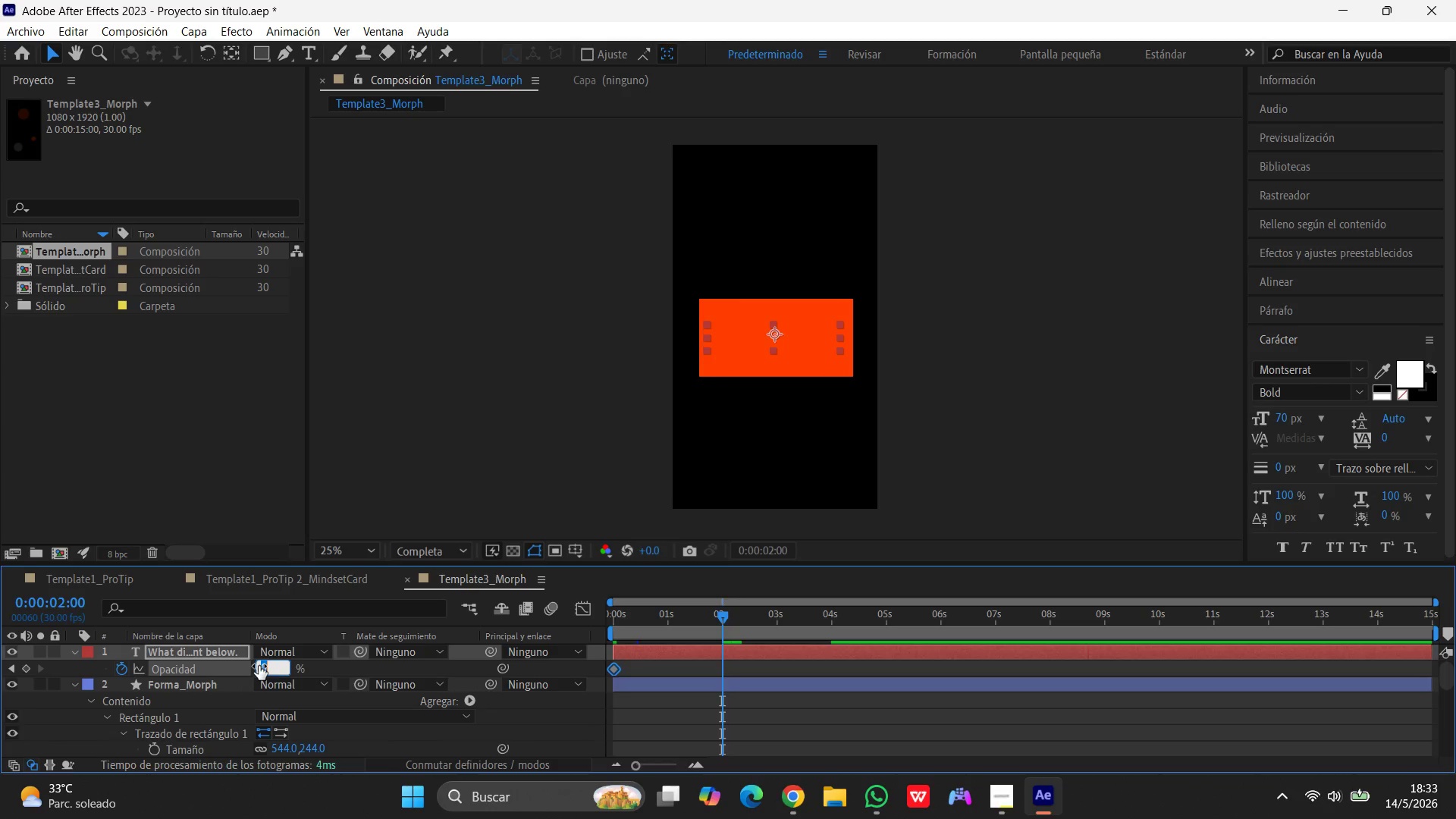 
key(Numpad1)
 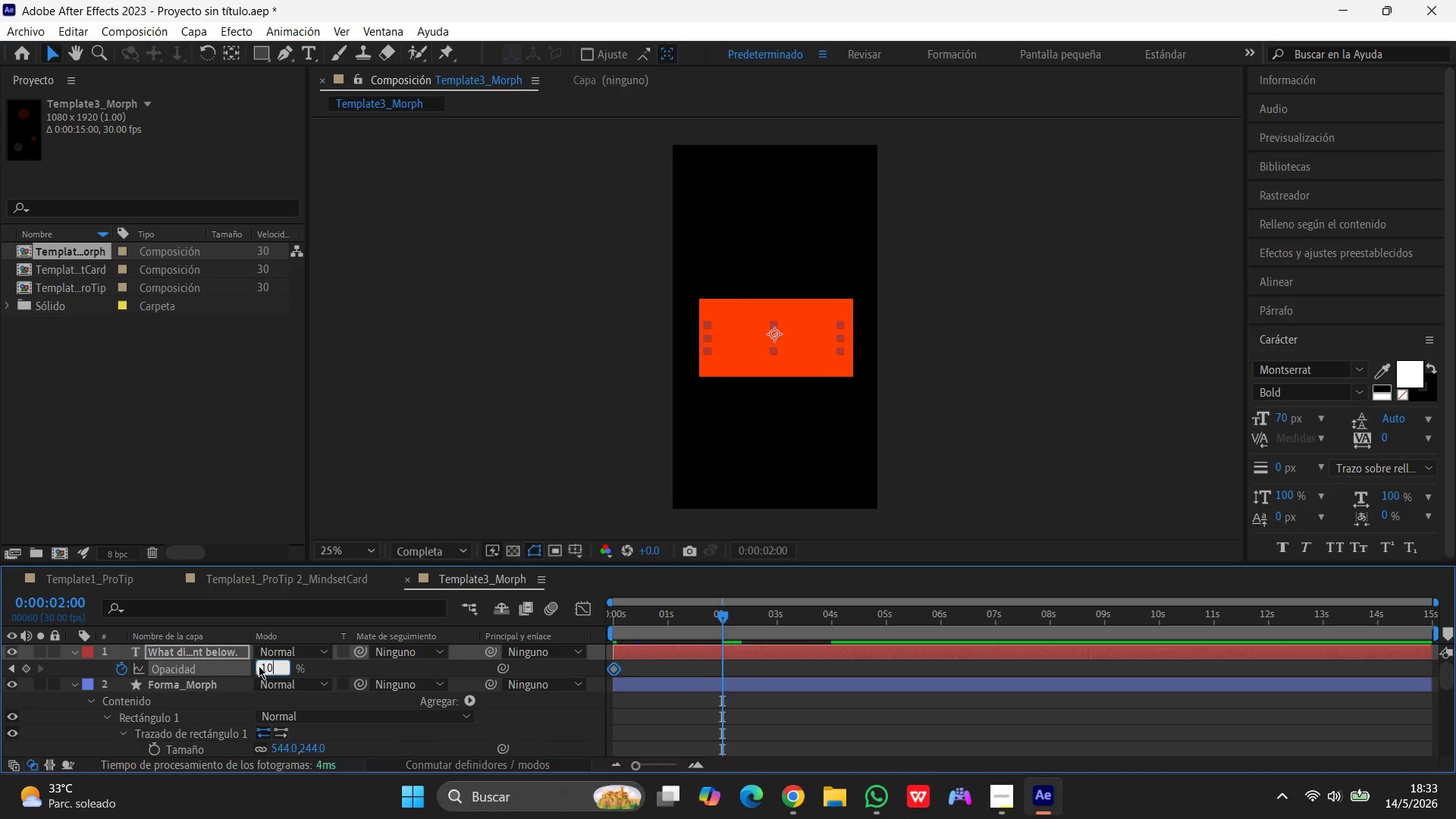 
key(Numpad0)
 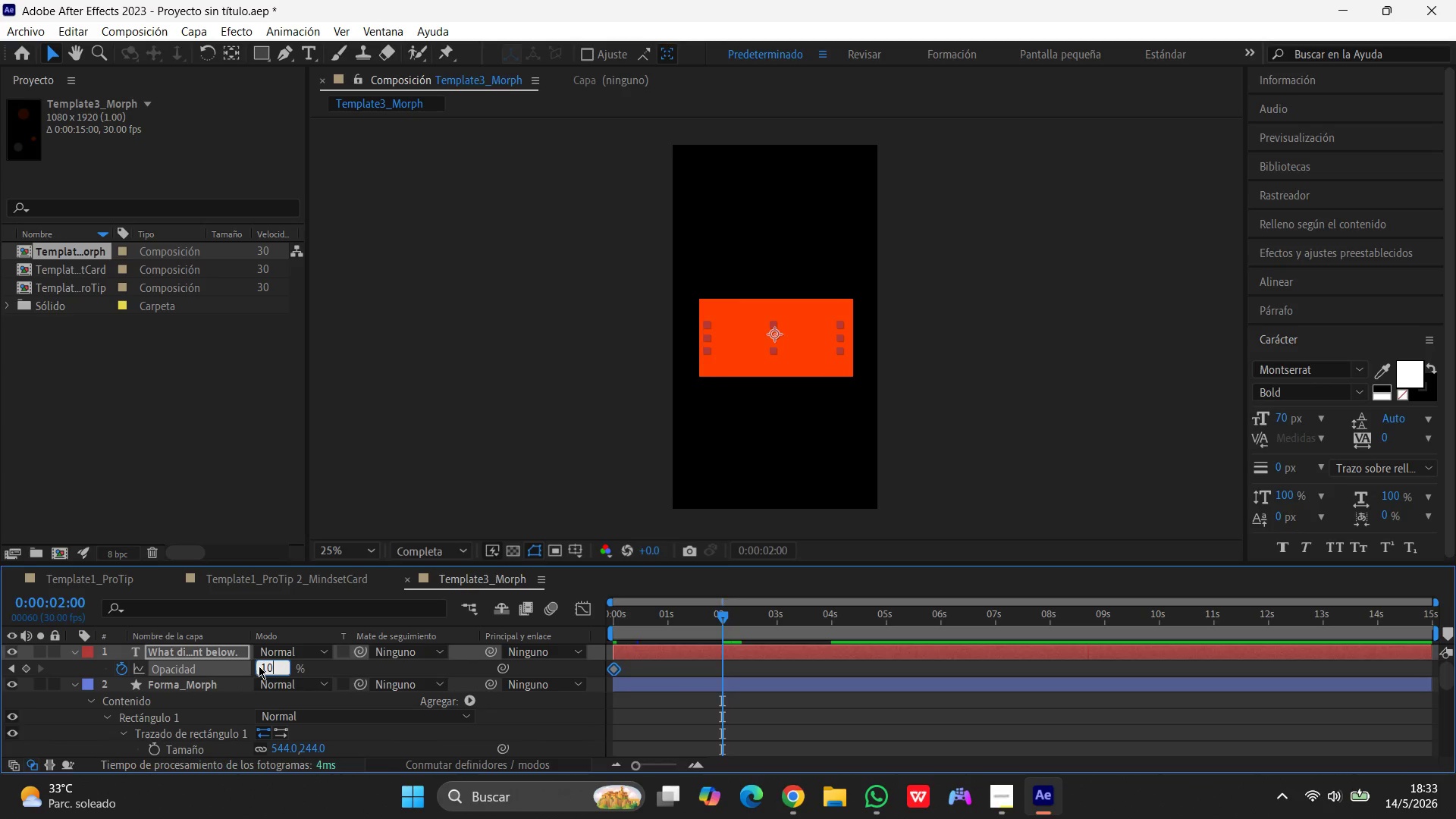 
key(Numpad0)
 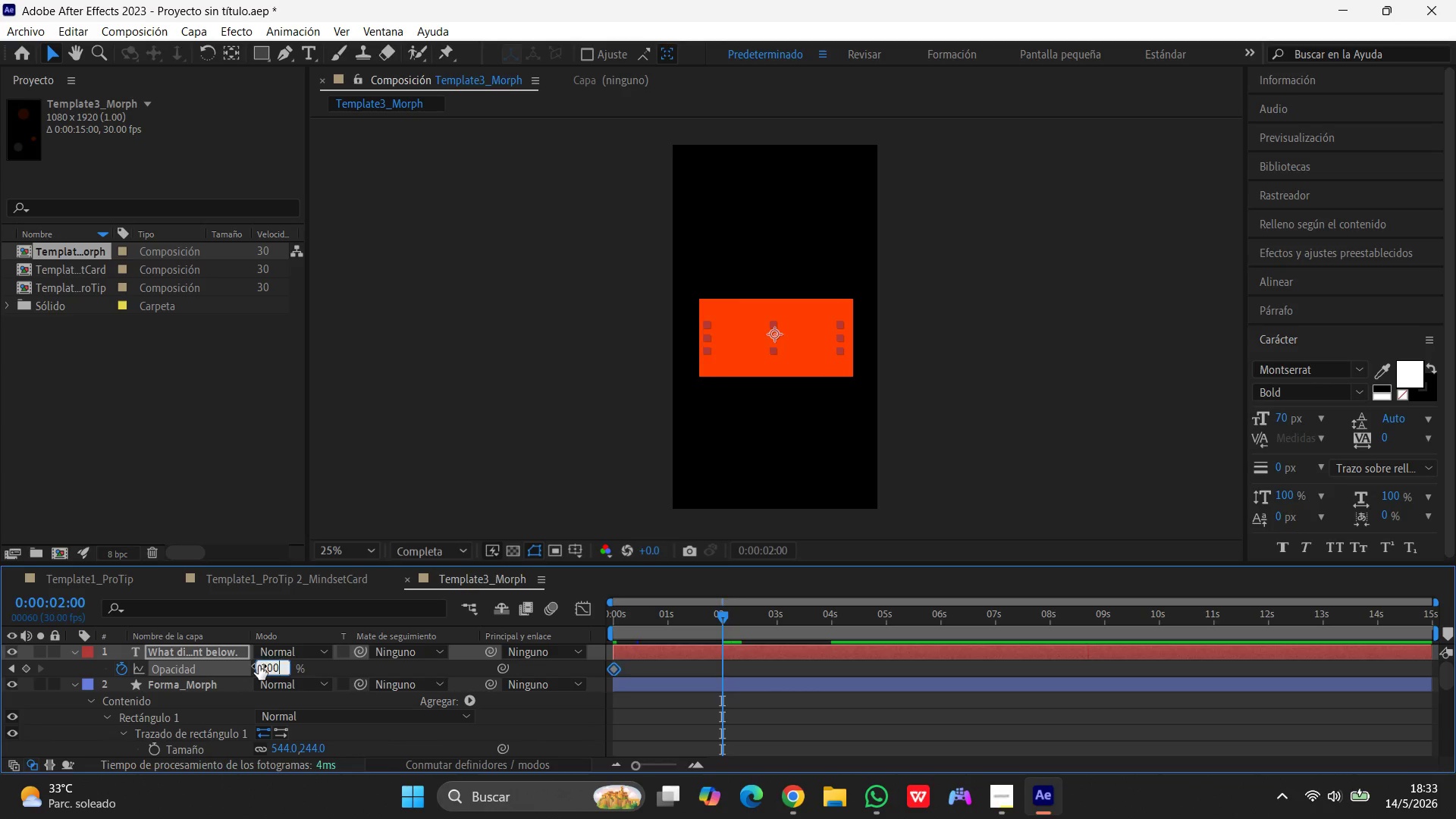 
key(Enter)
 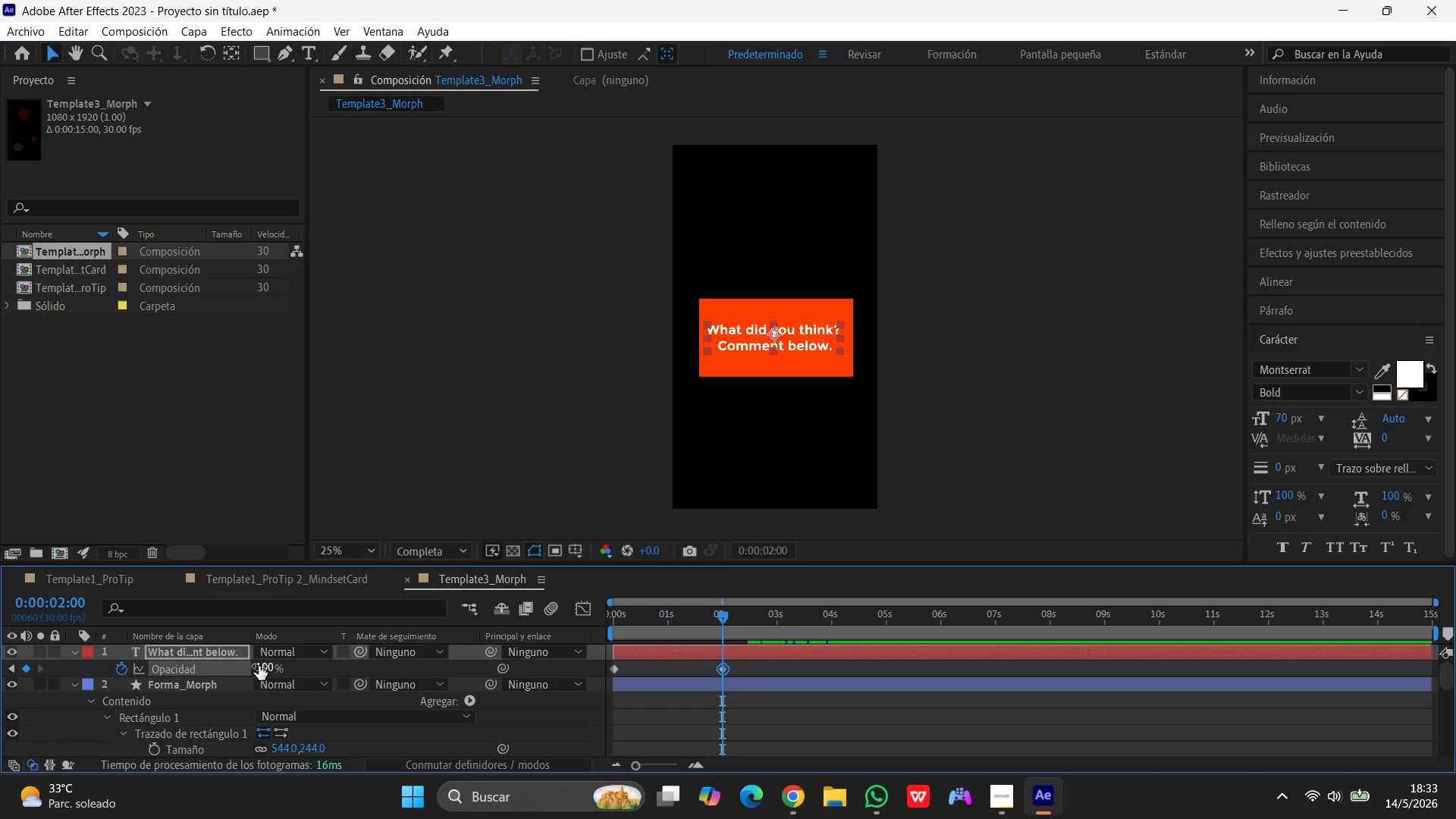 
hold_key(key=ShiftLeft, duration=1.5)
left_click([613, 667])
 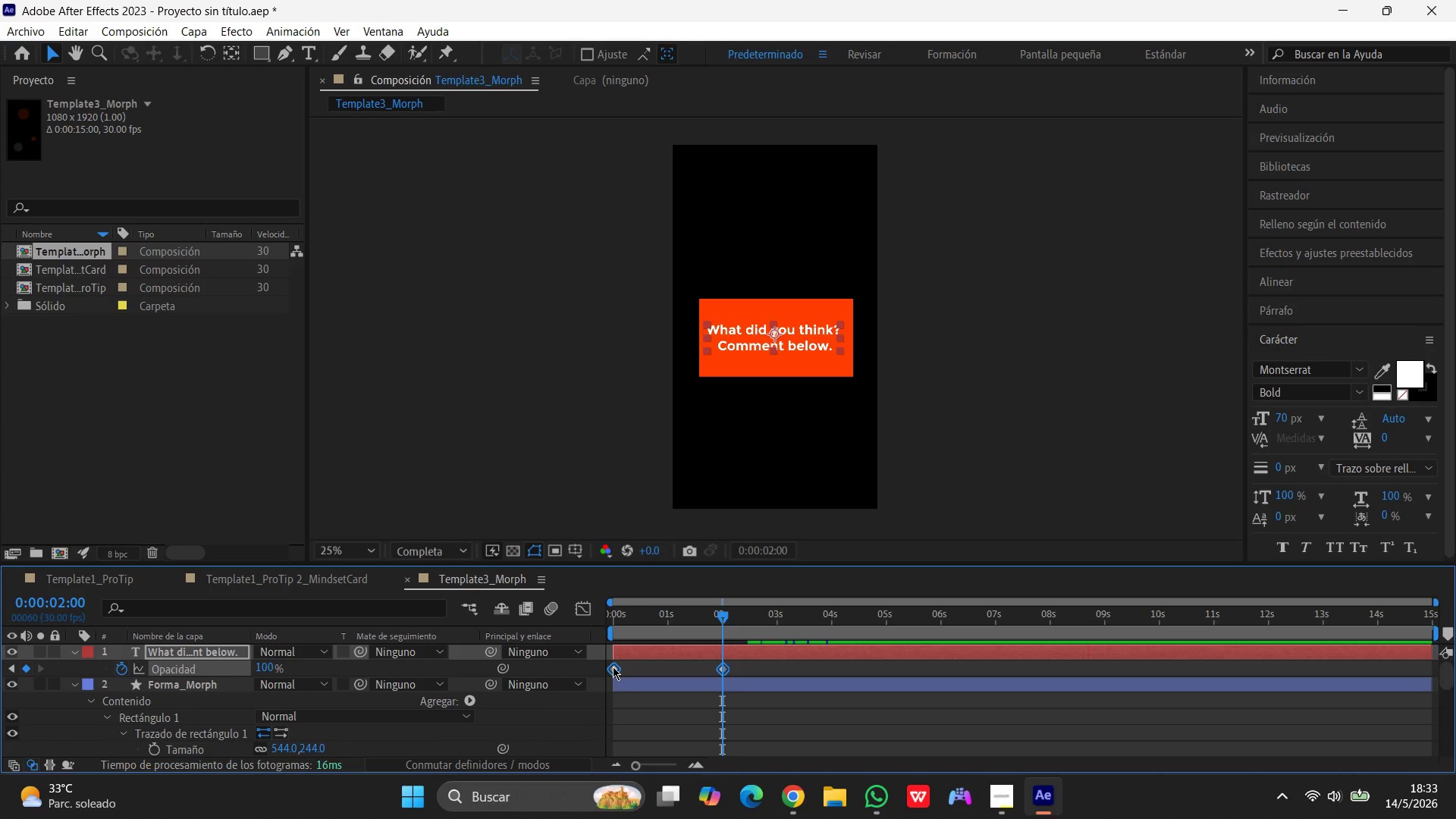 
right_click([613, 667])
 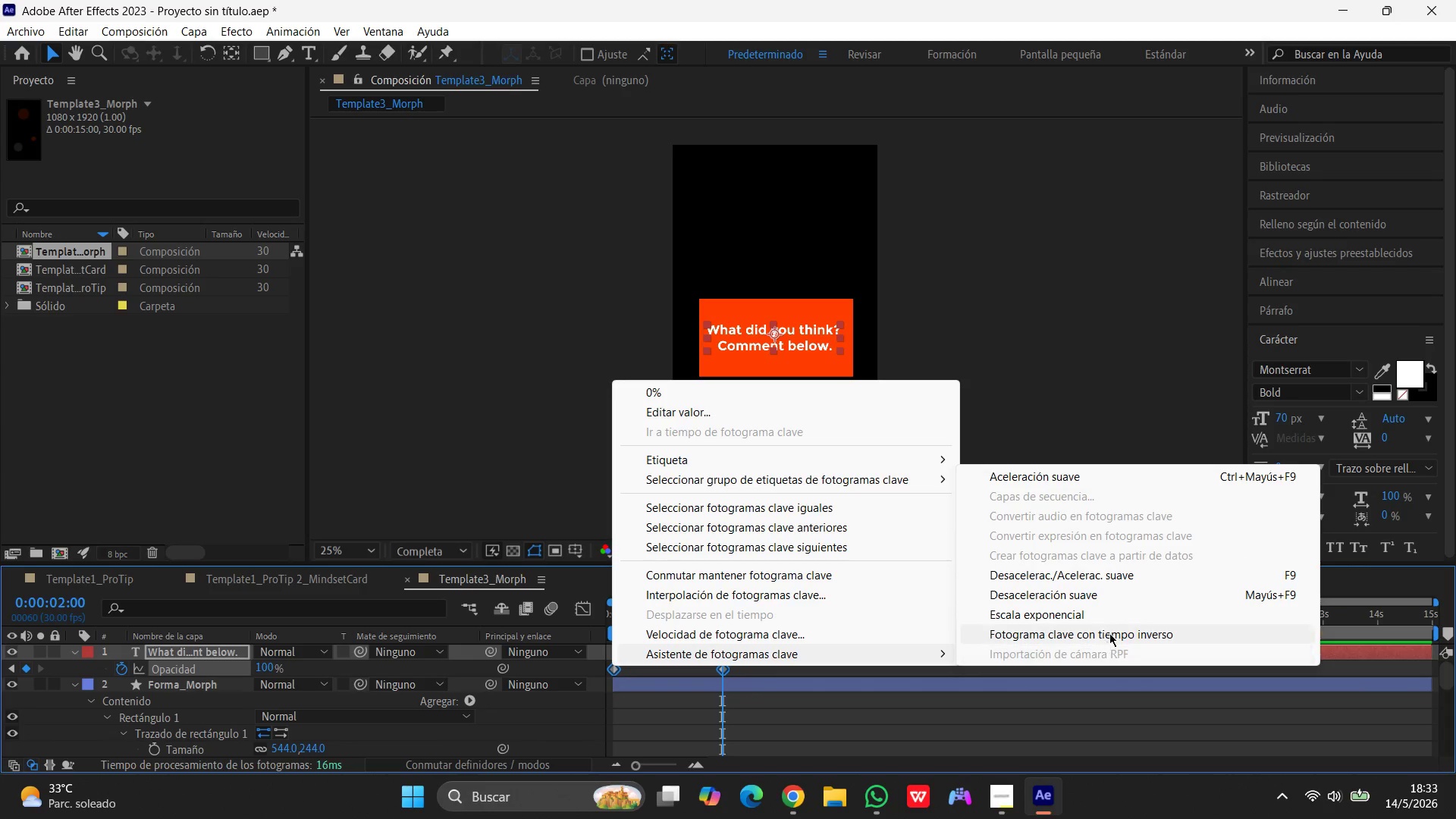 
left_click([1112, 576])